 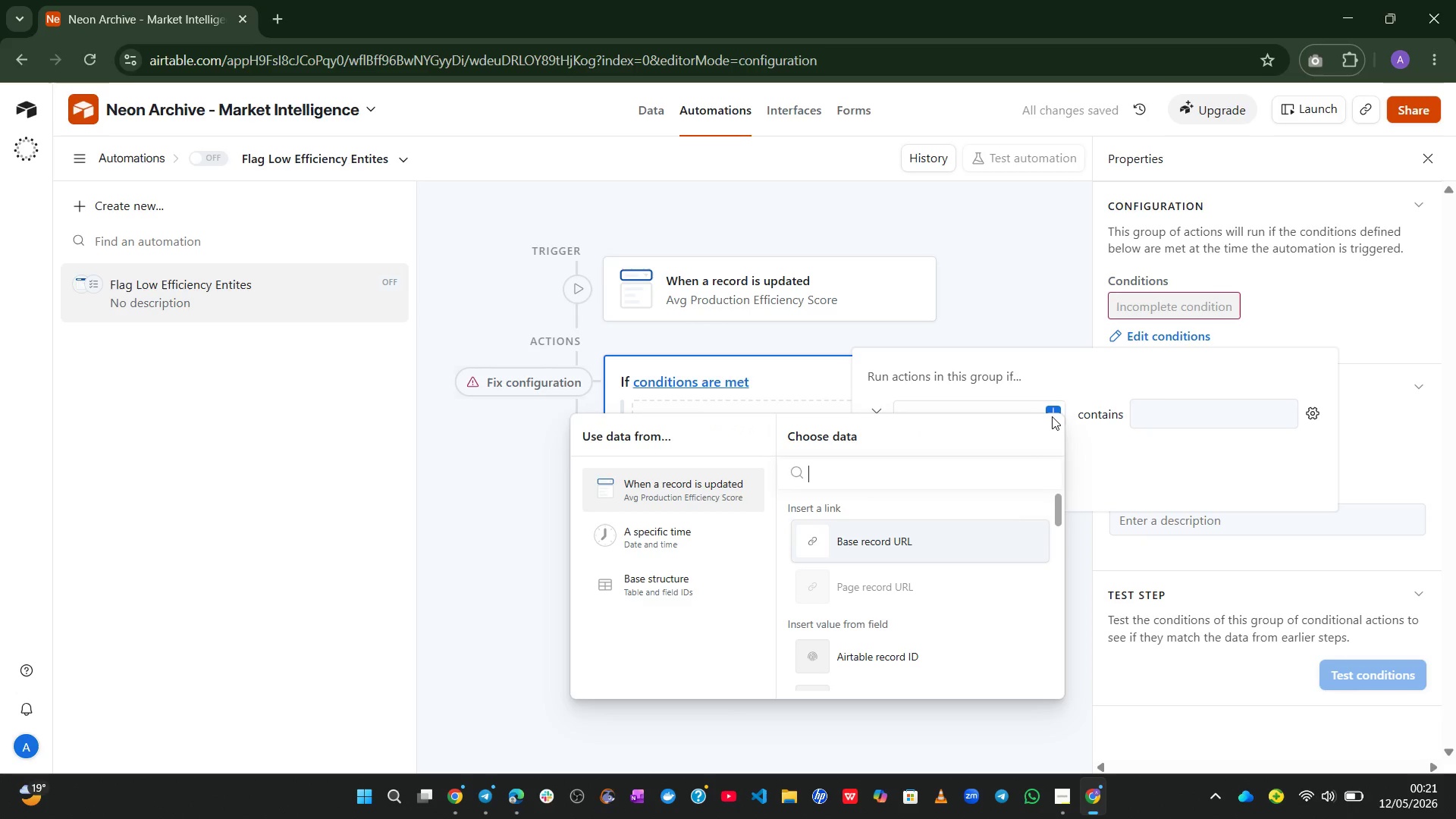 
type(avg)
 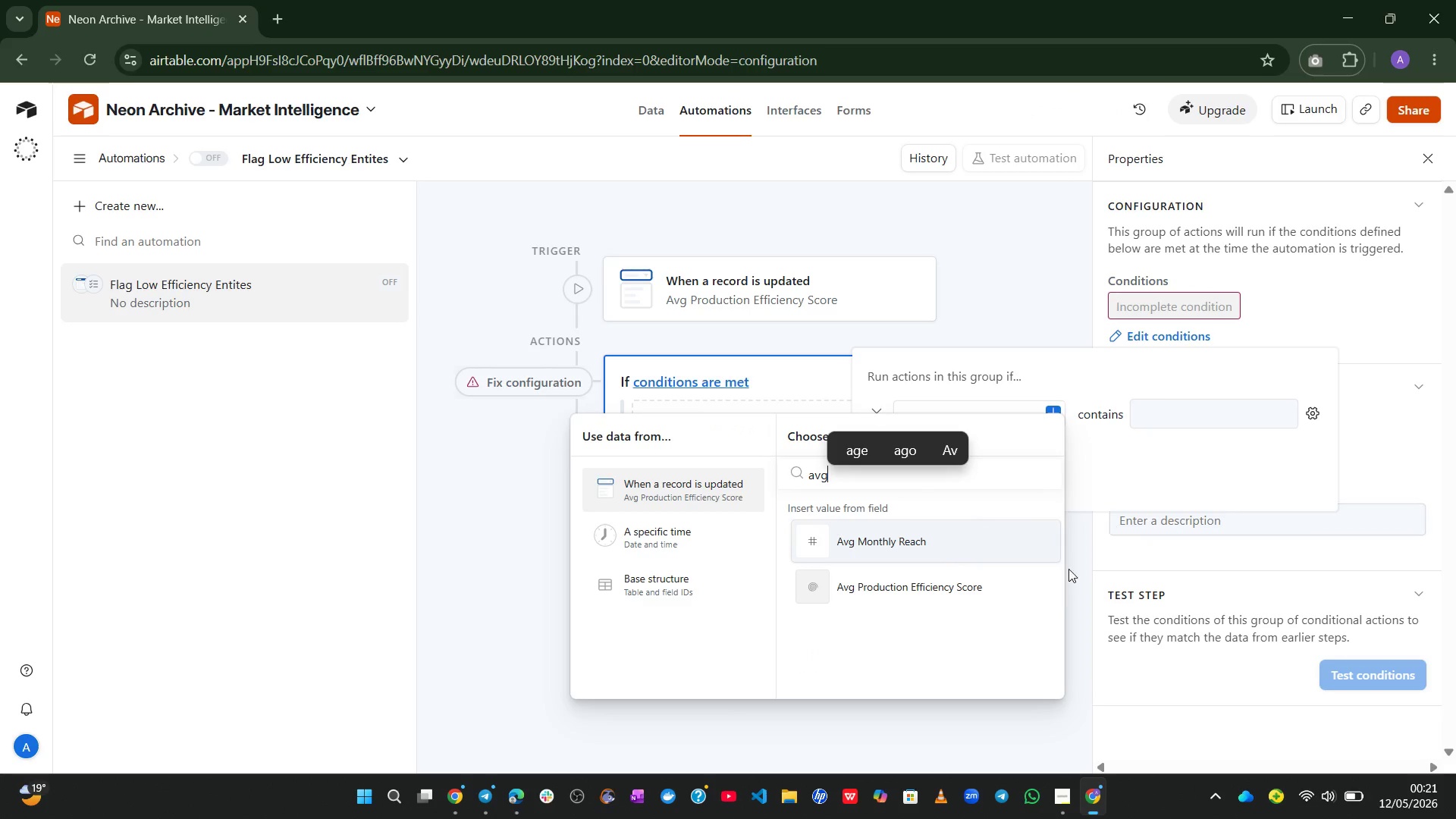 
left_click([960, 604])
 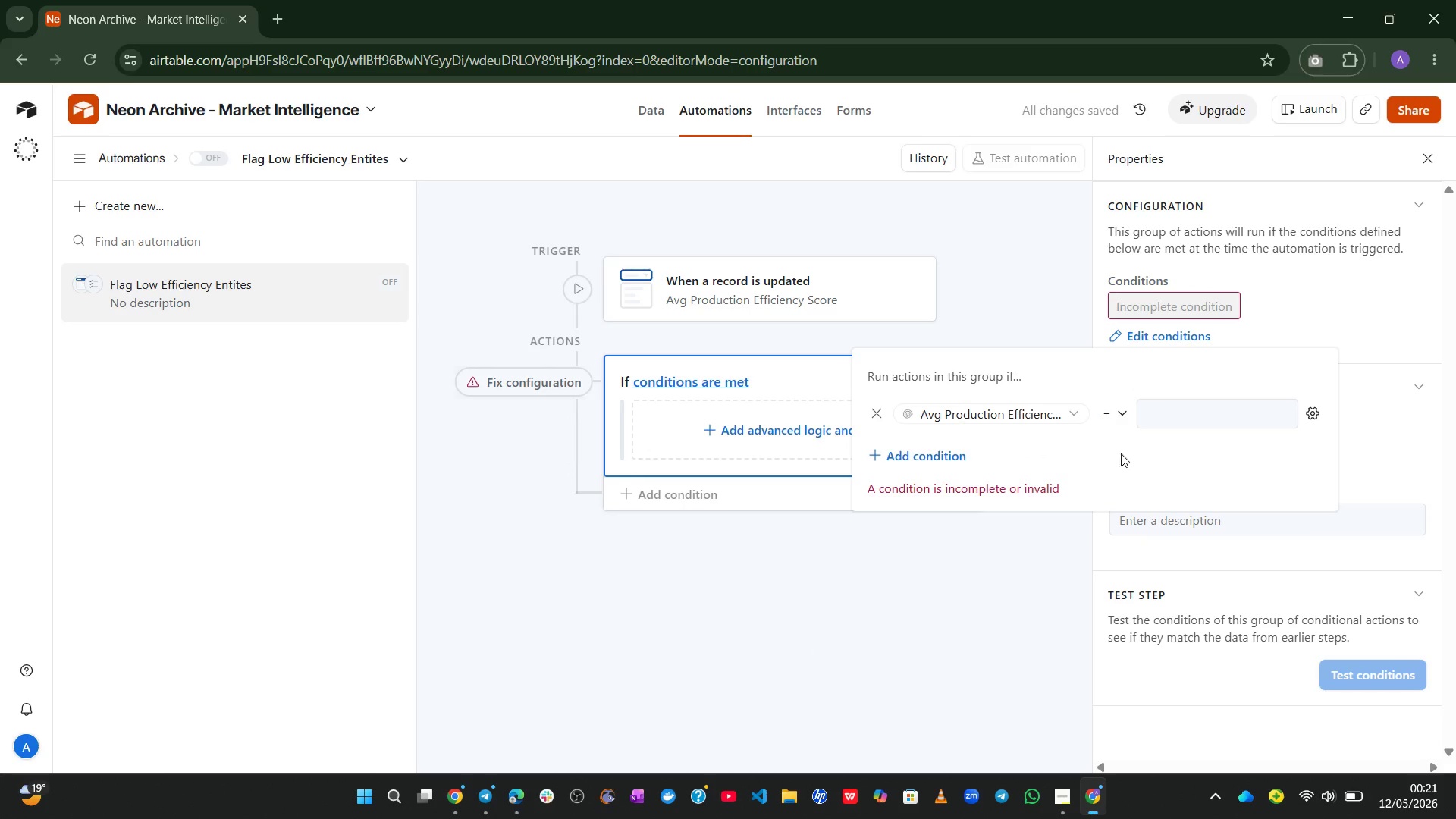 
left_click([1125, 425])
 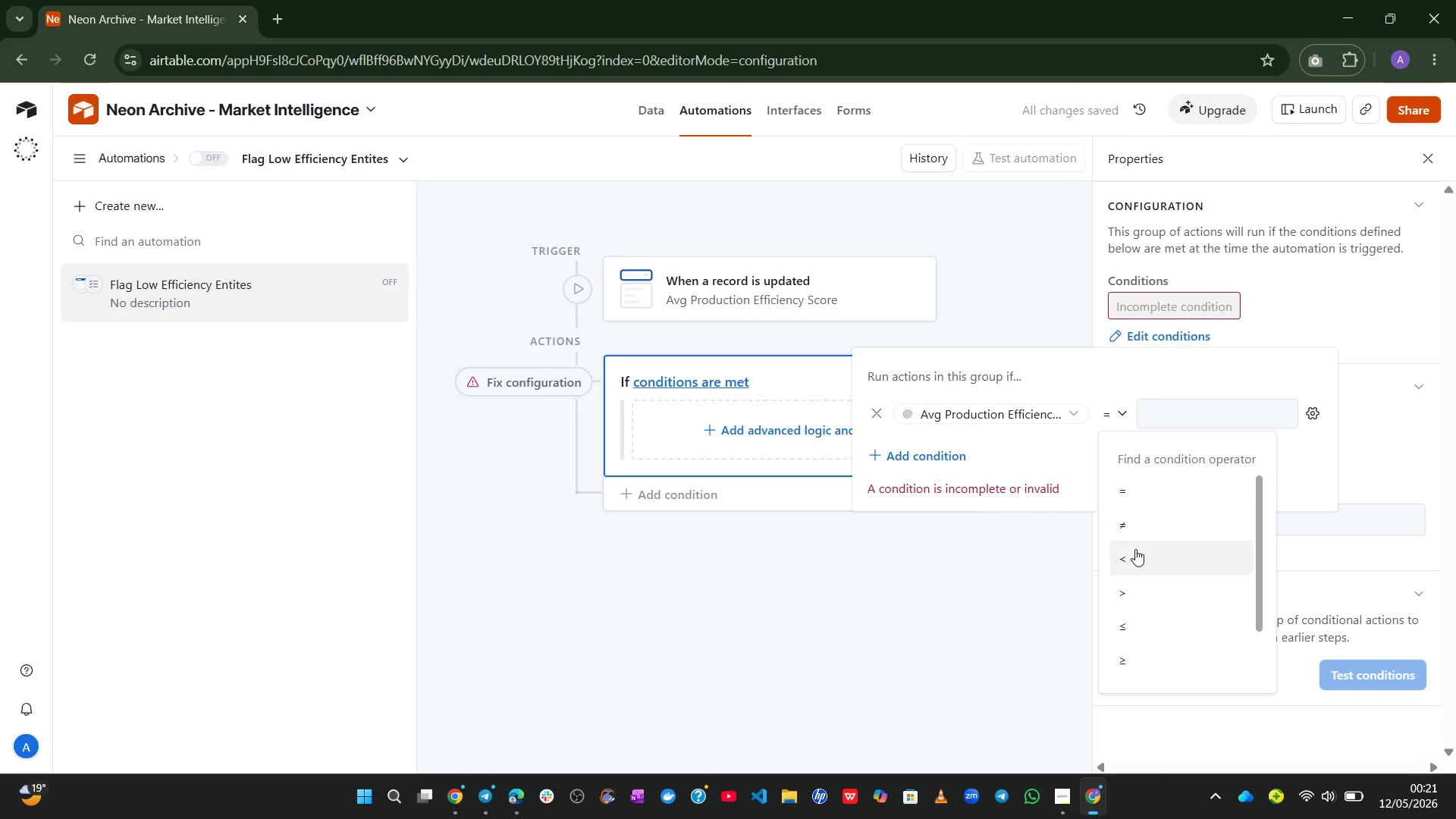 
left_click([1134, 563])
 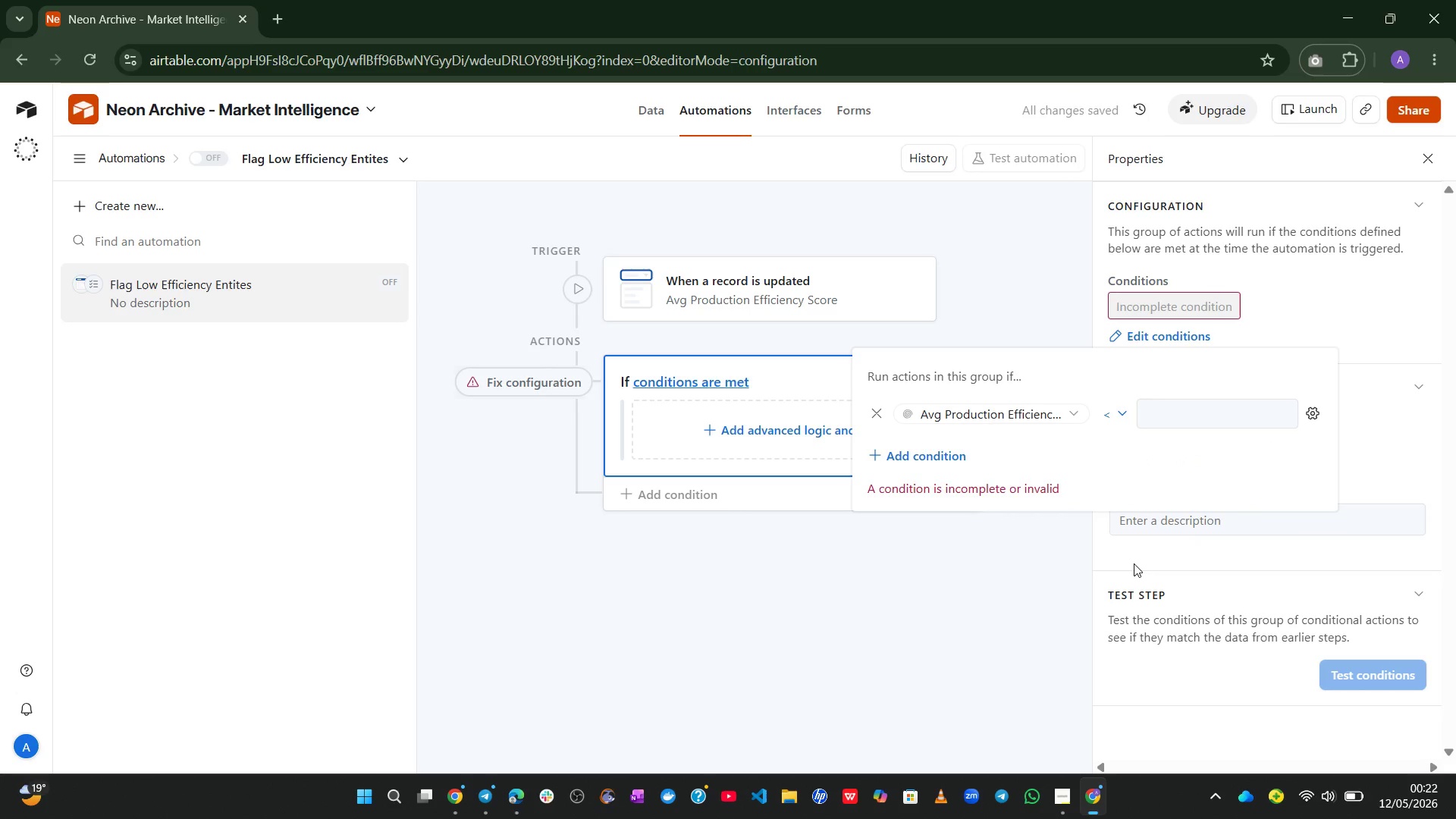 
left_click([1217, 403])
 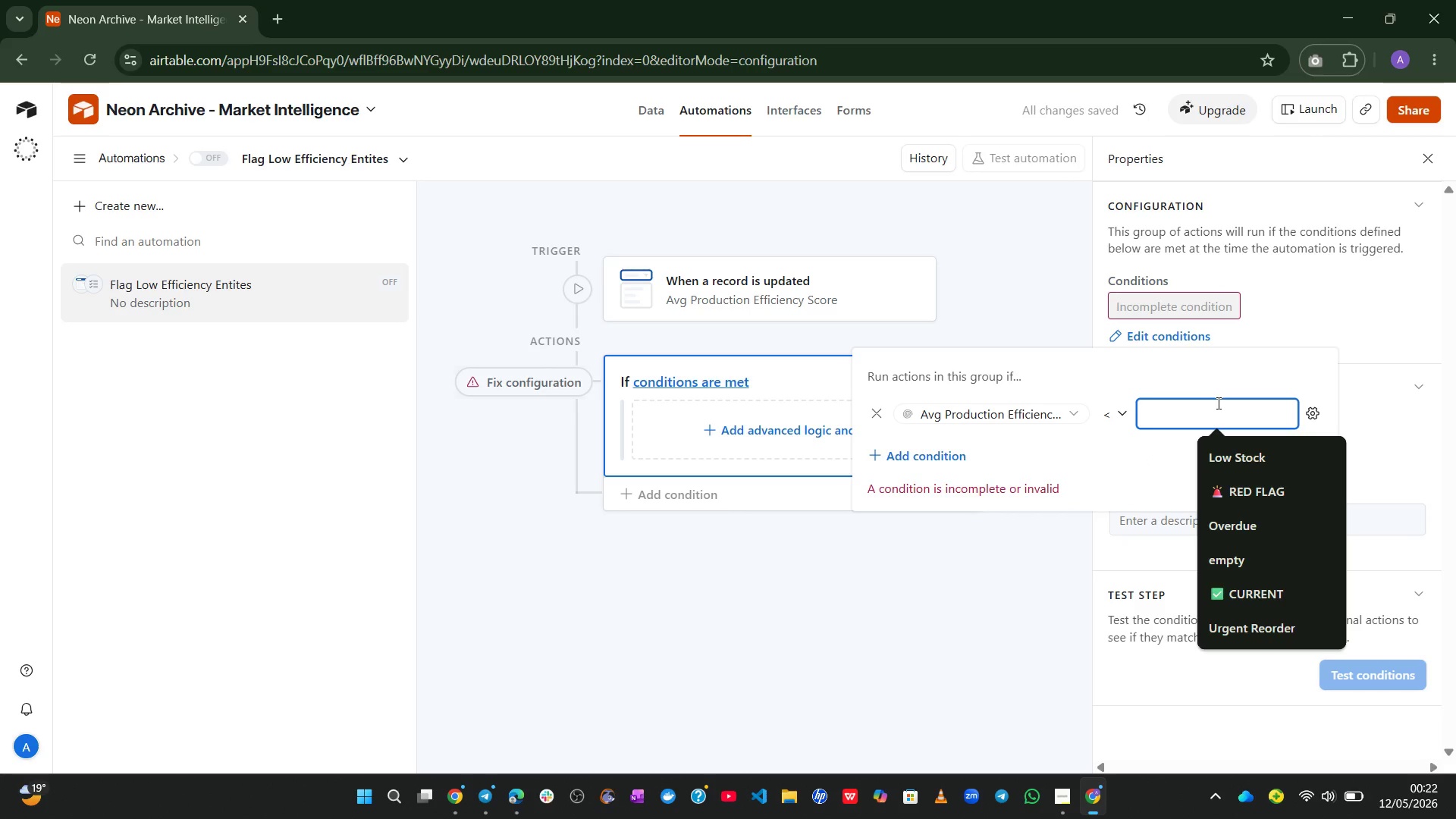 
key(BrightnessDown)
 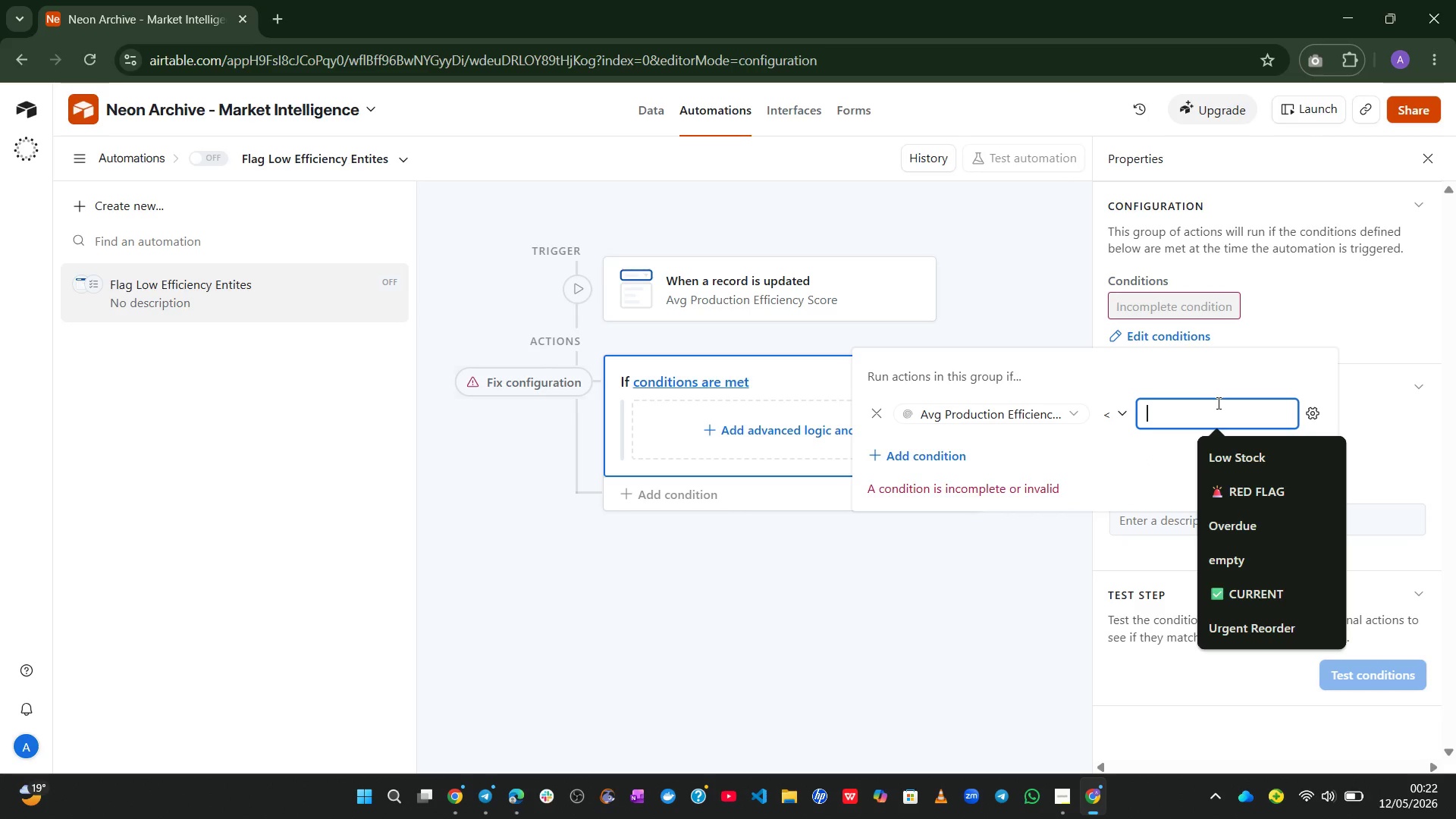 
hold_key(key=Insert, duration=0.58)
 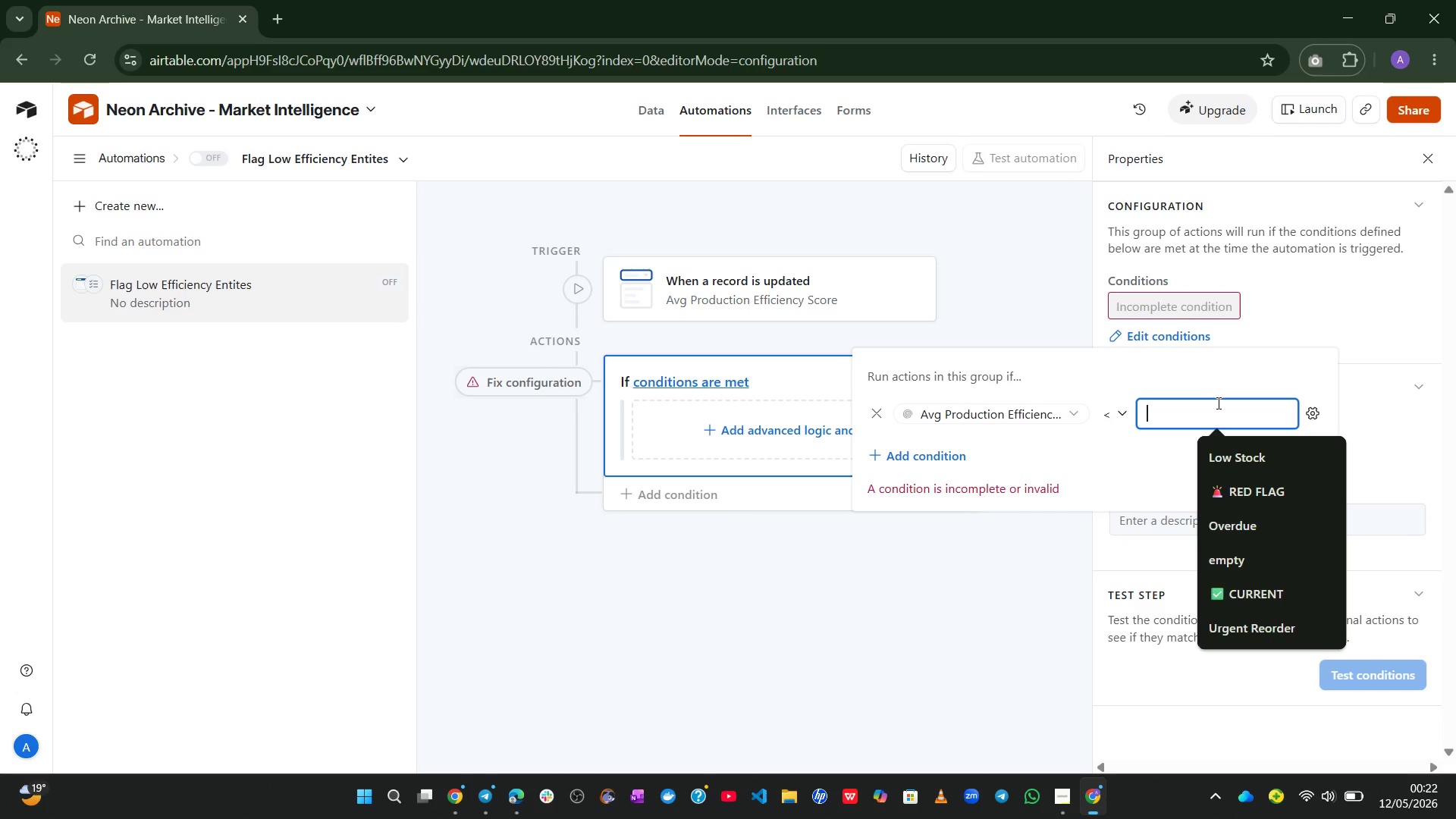 
key(NumLock)
 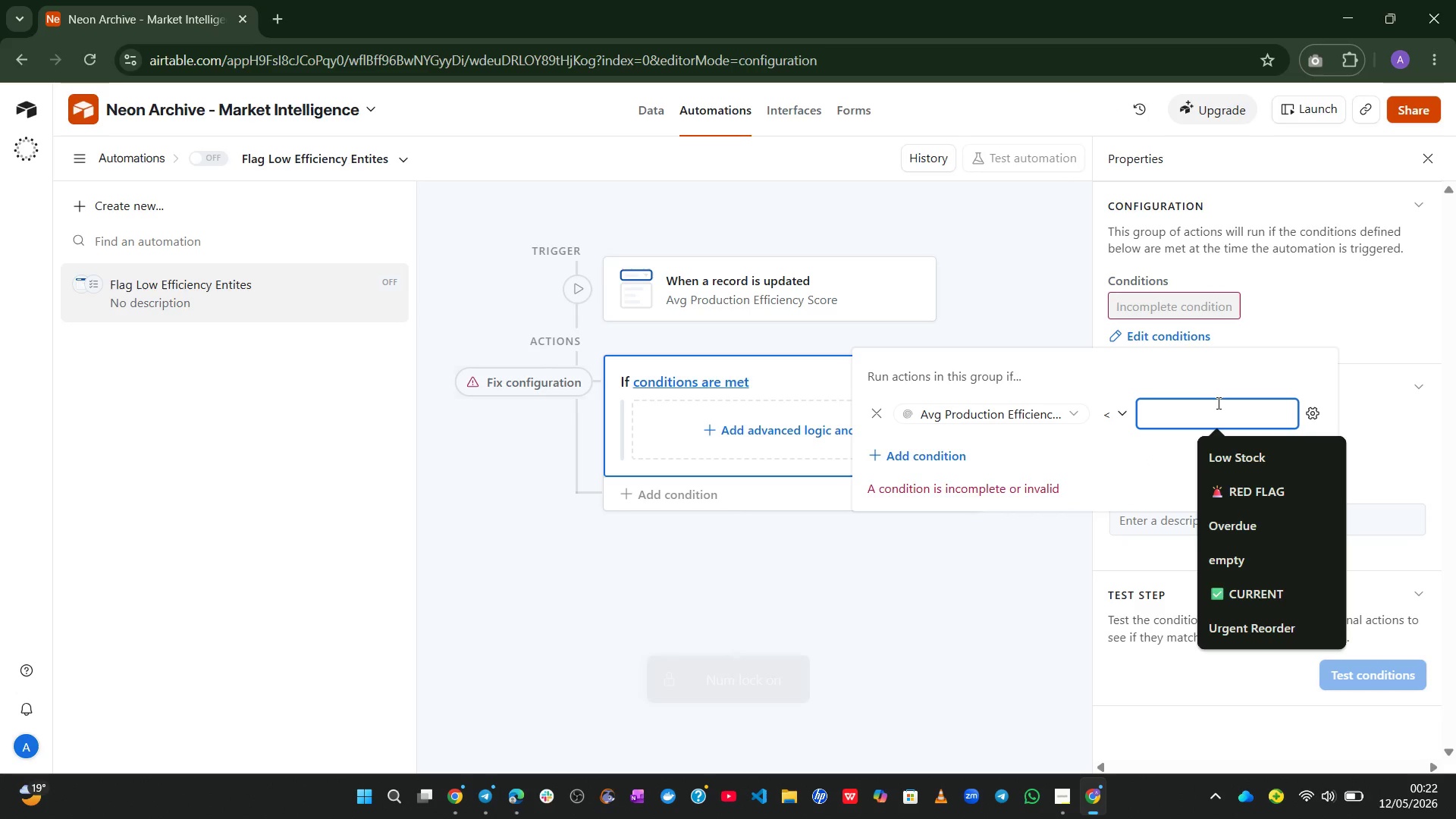 
key(NumLock)
 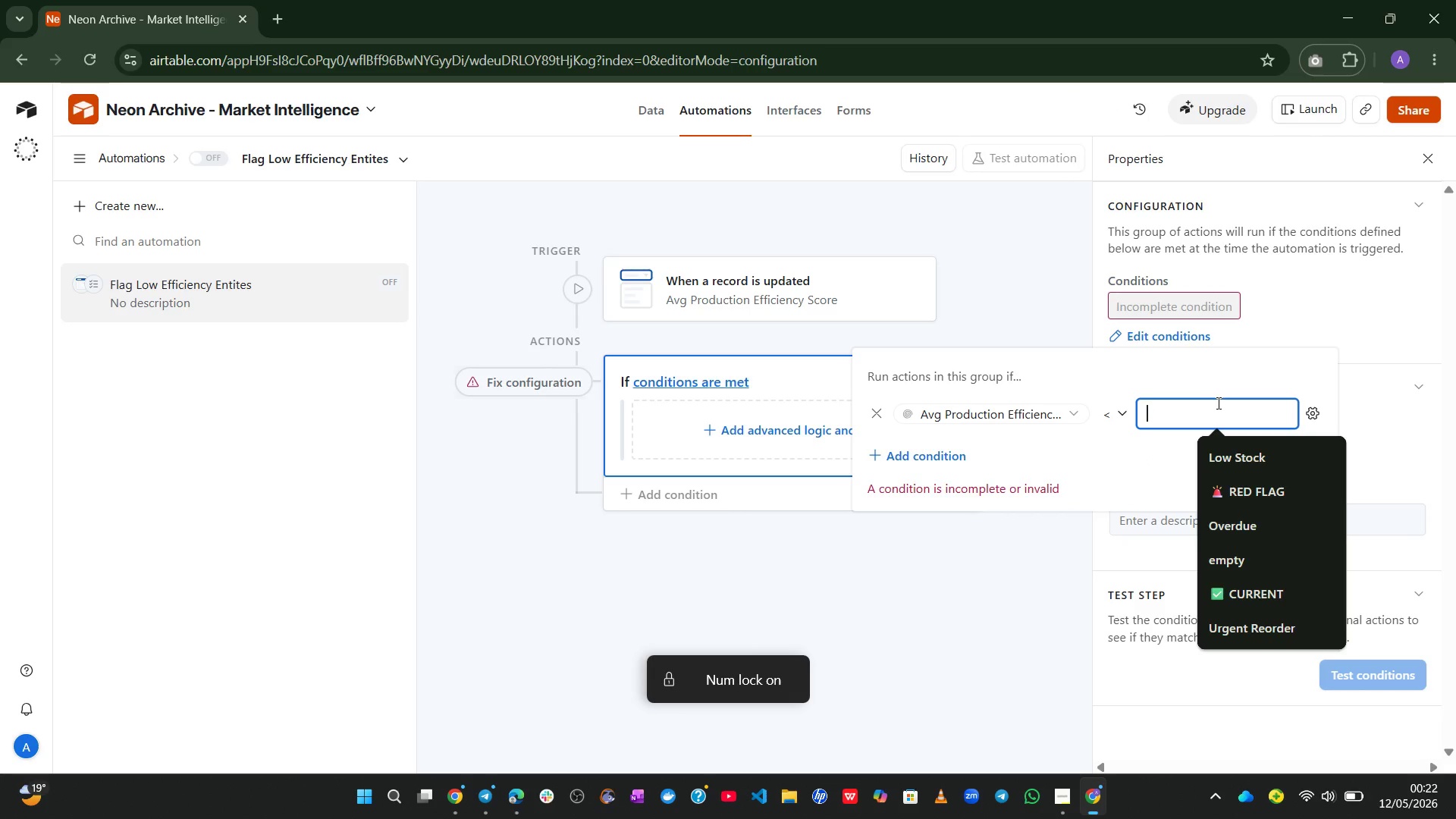 
key(Numpad5)
 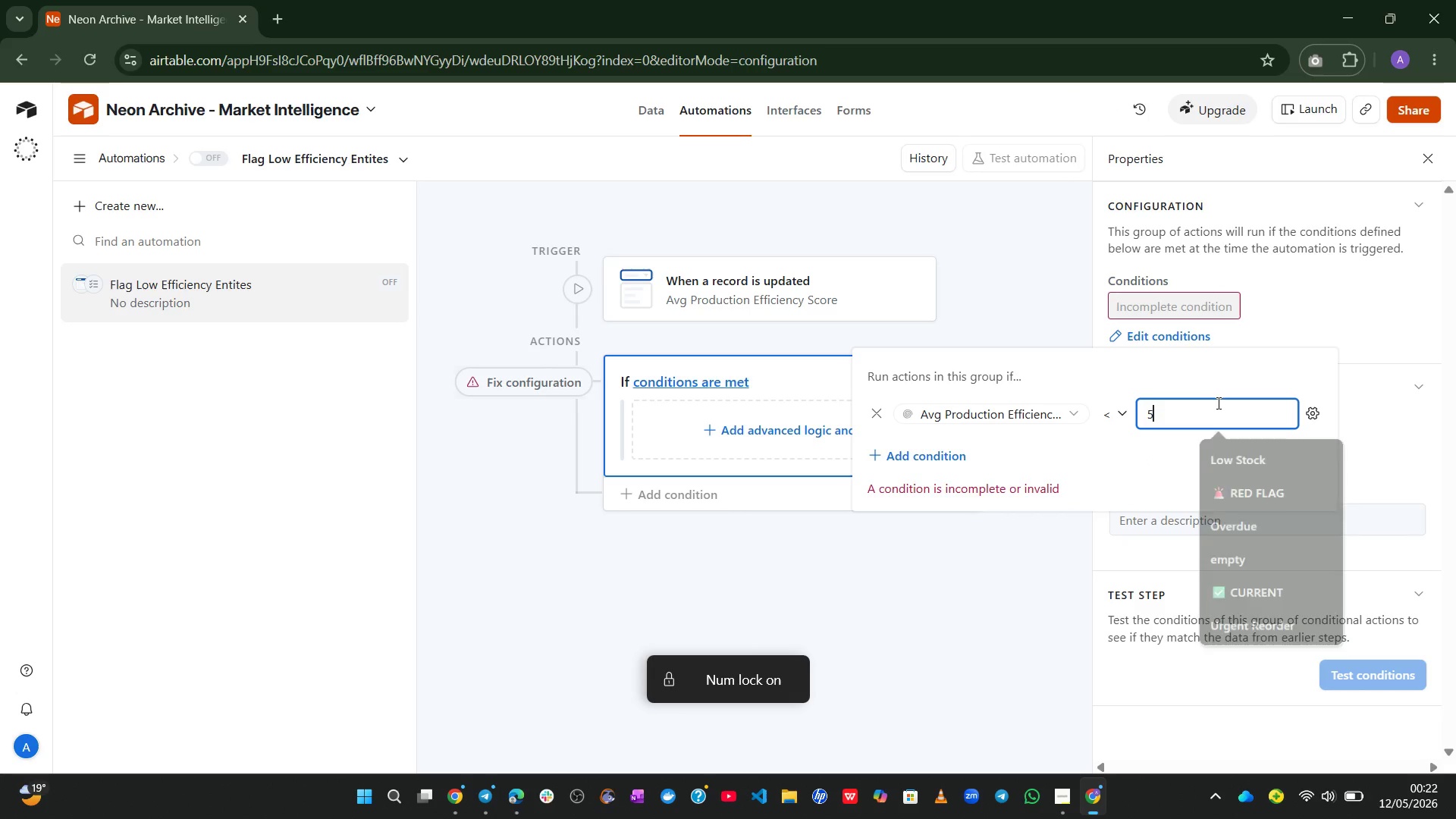 
hold_key(key=Numpad0, duration=0.64)
 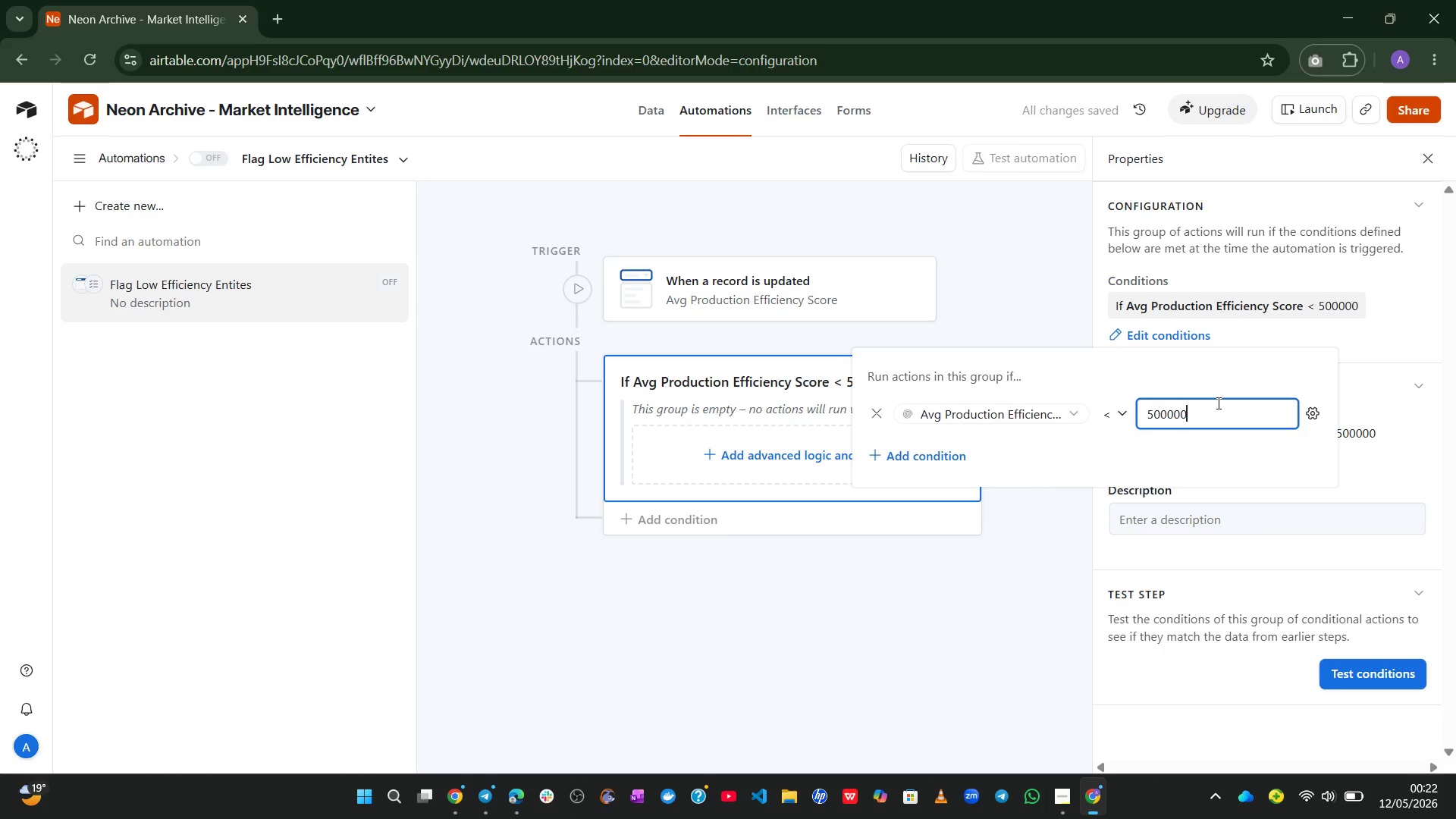 
wait(9.38)
 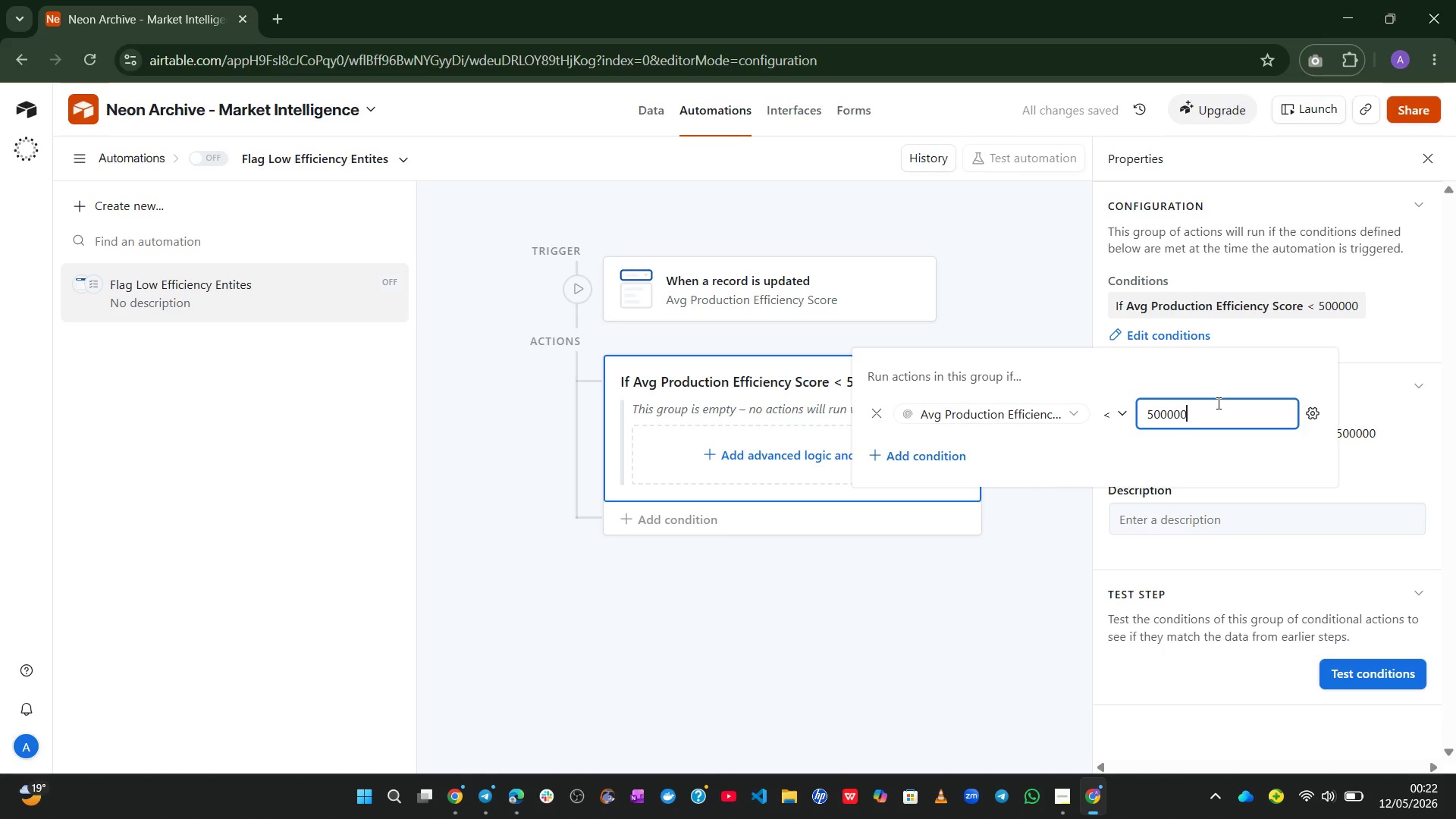 
key(Backspace)
 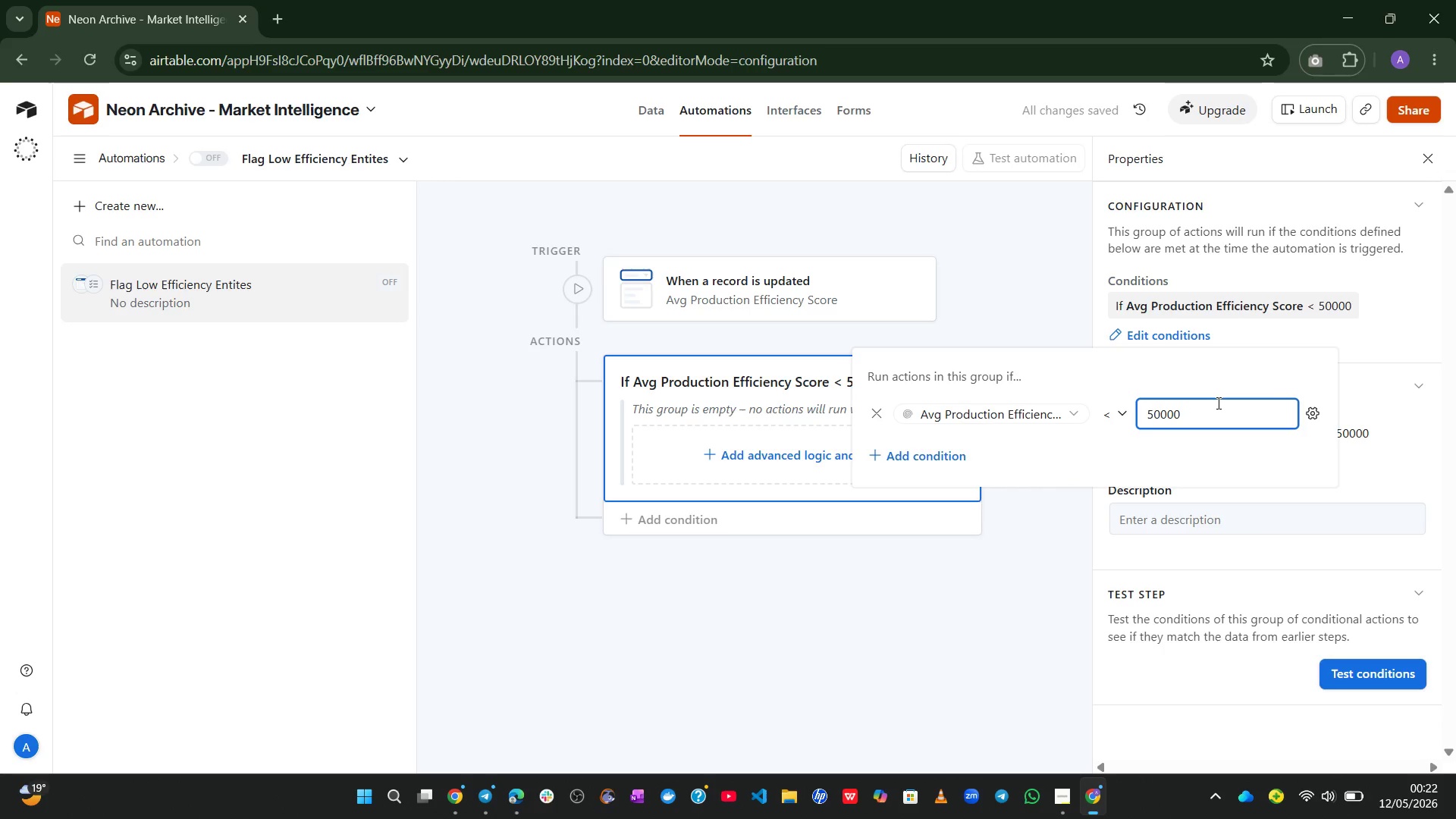 
key(Backspace)
 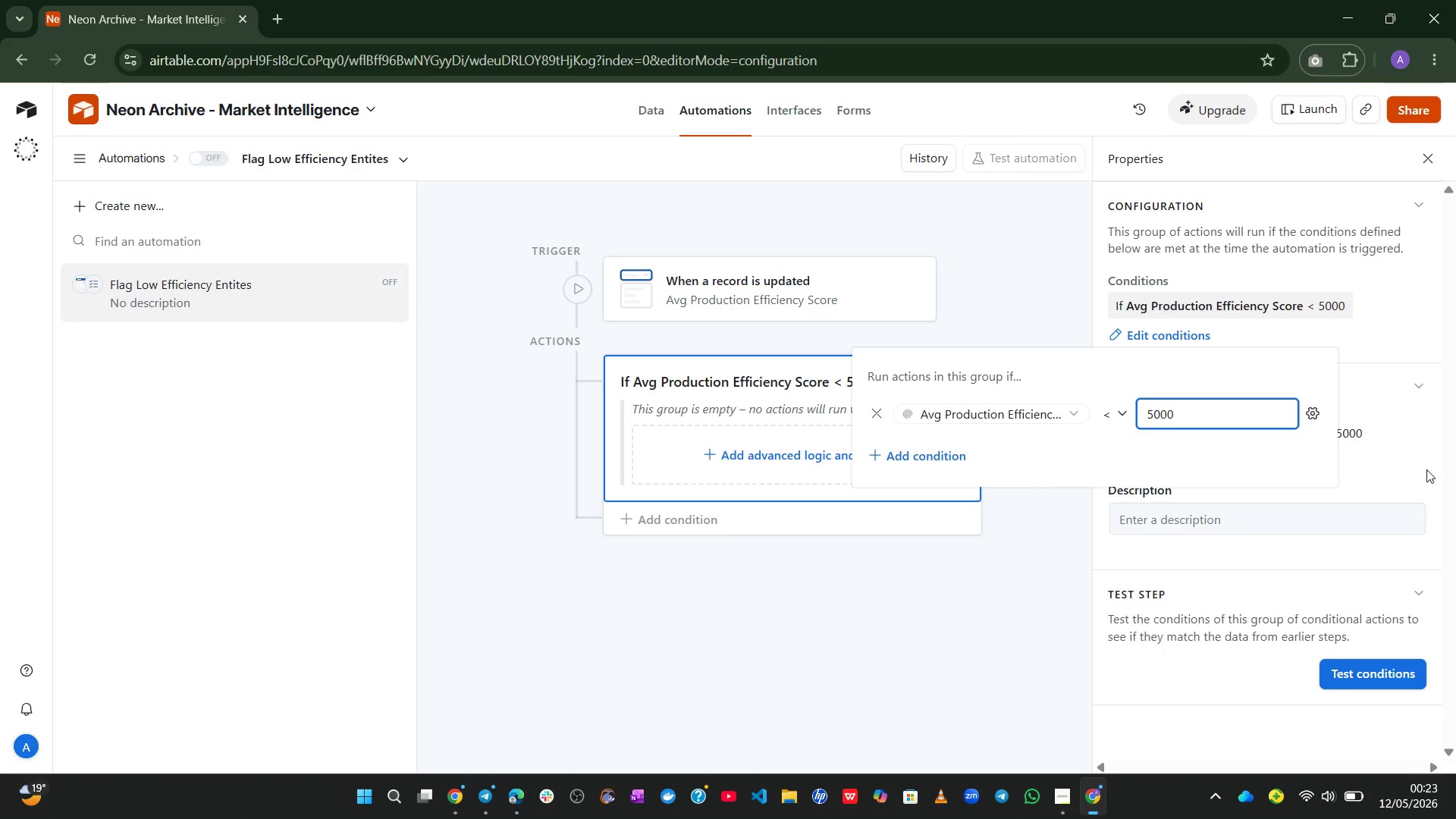 
wait(54.47)
 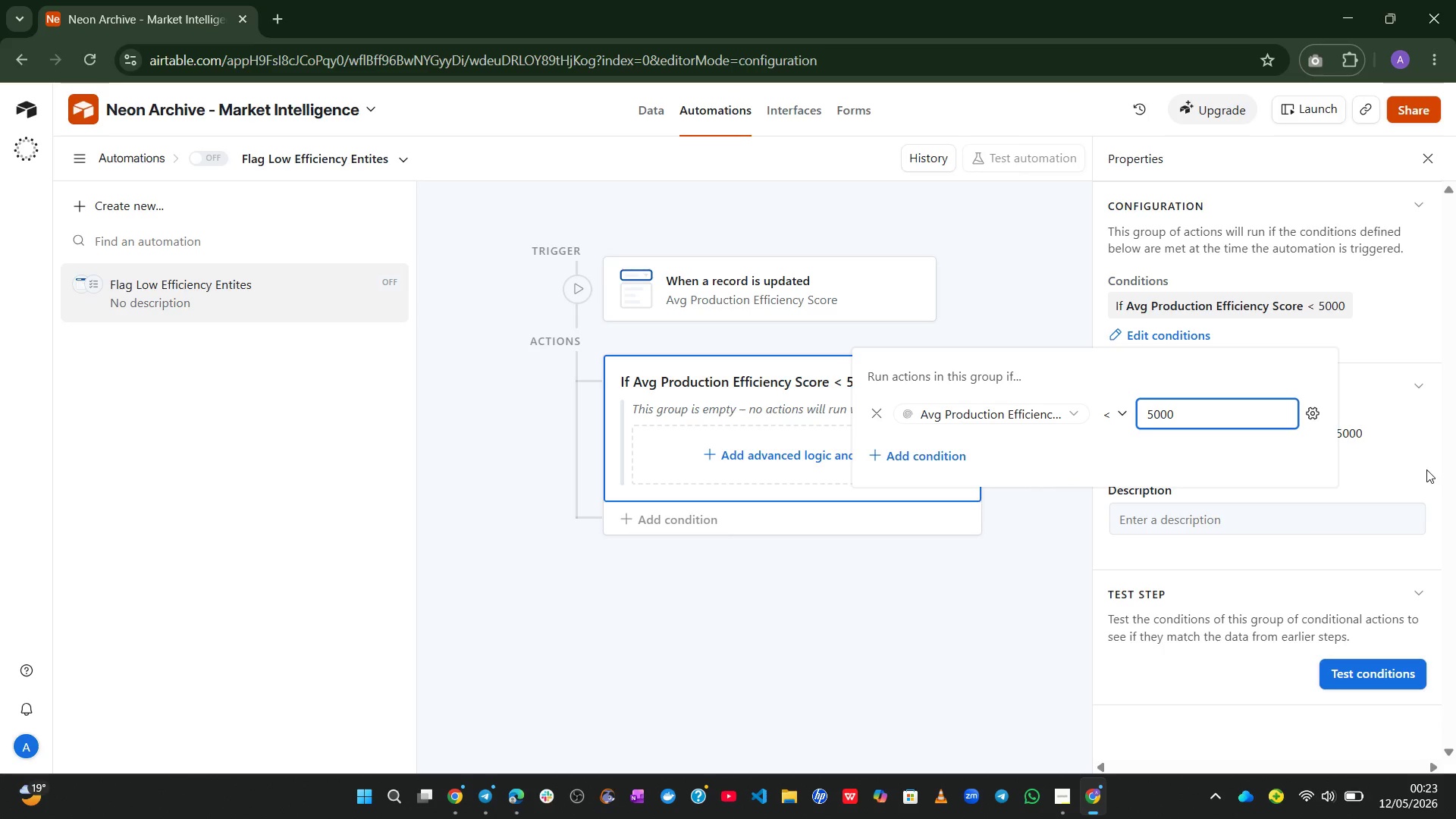 
left_click([1423, 475])
 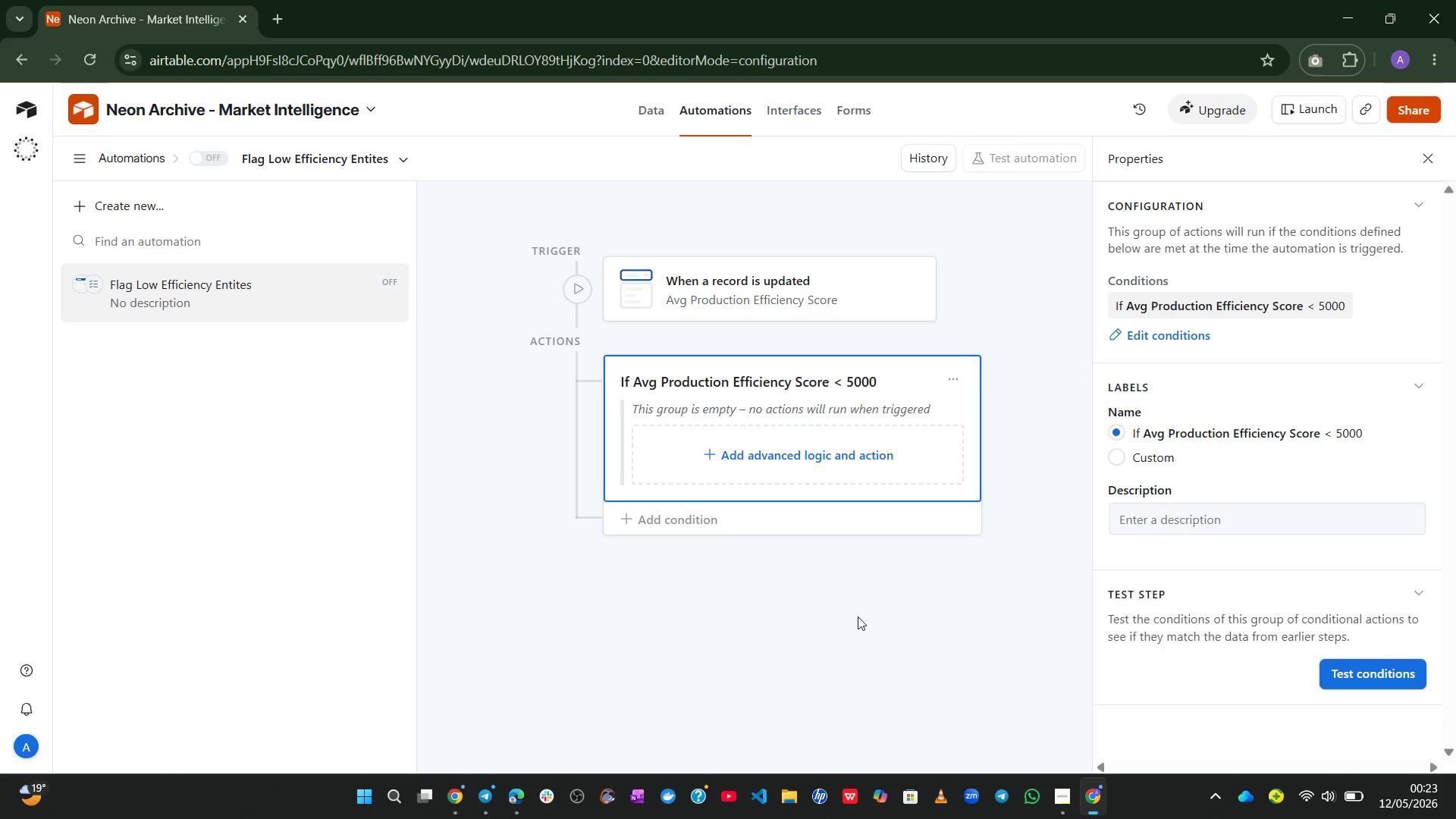 
left_click([802, 620])
 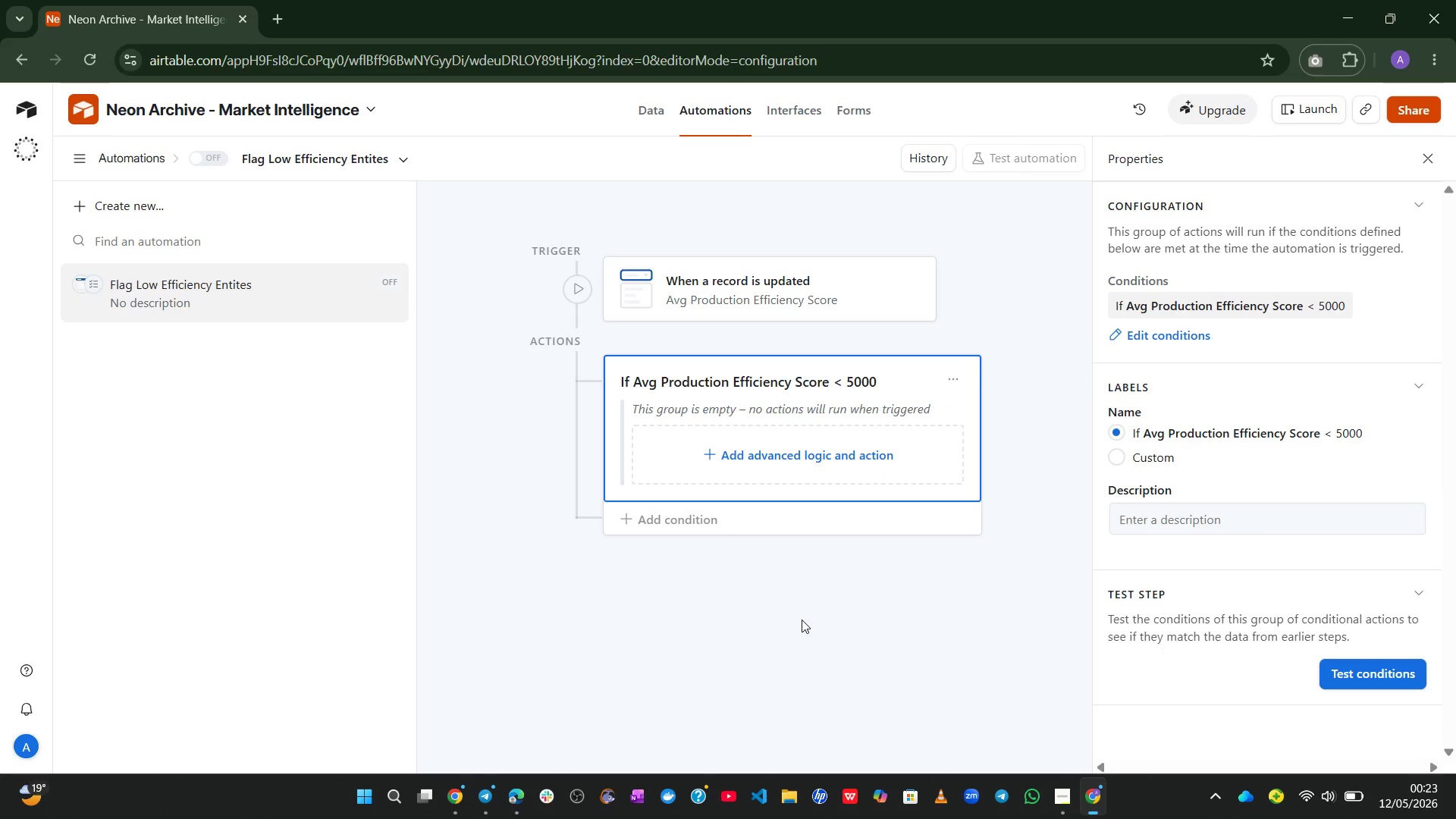 
wait(8.08)
 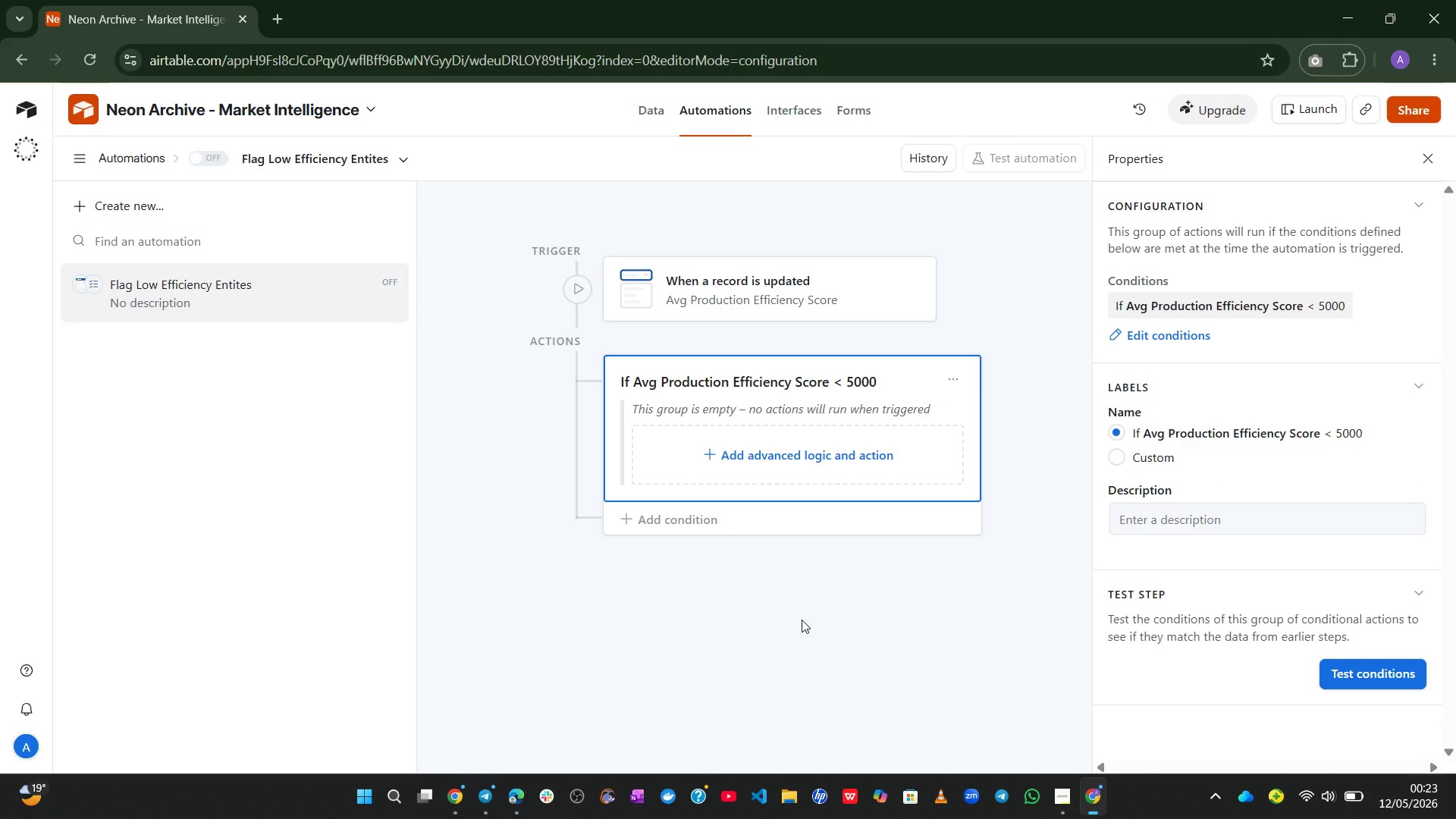 
left_click([796, 466])
 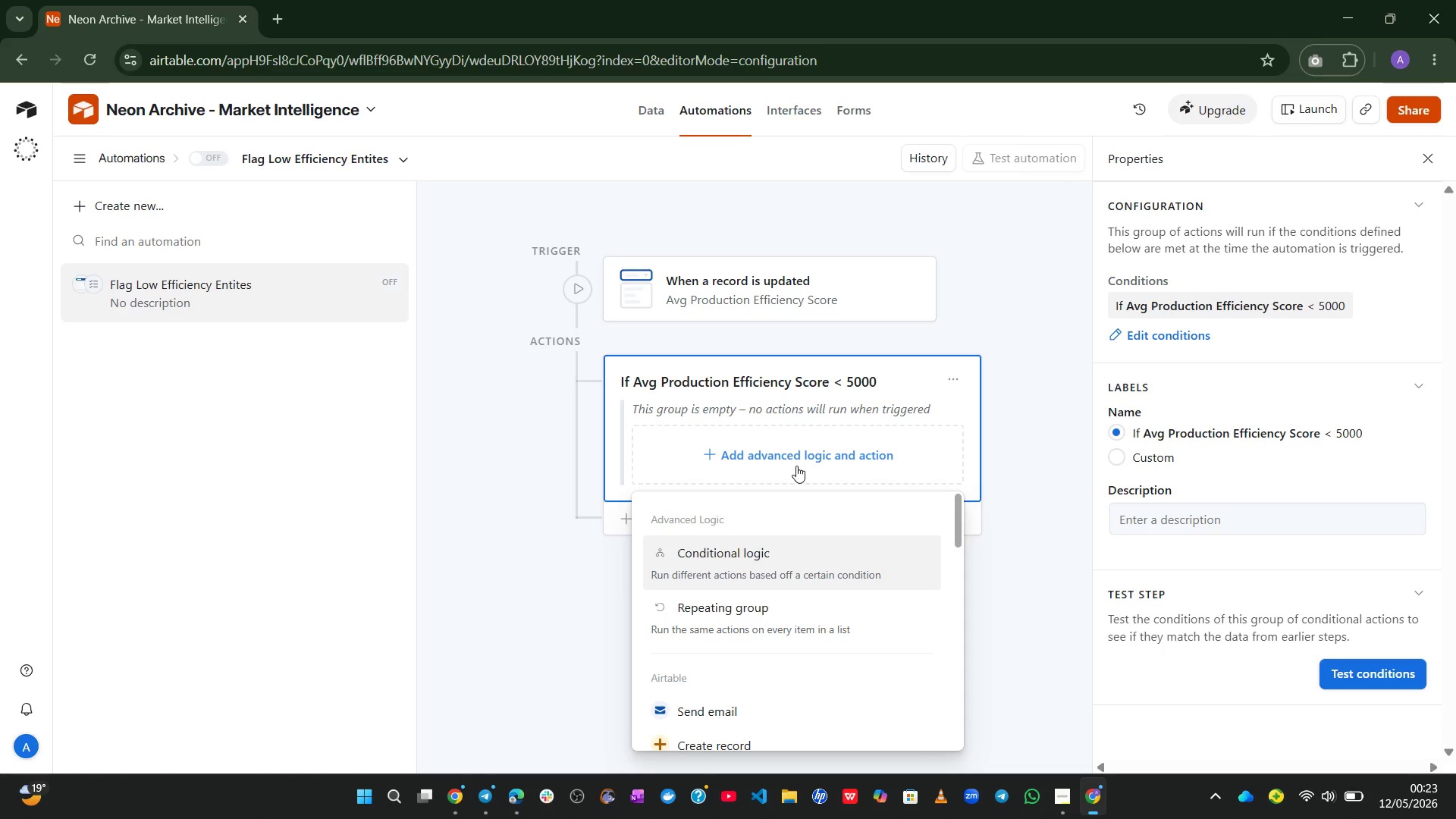 
wait(6.39)
 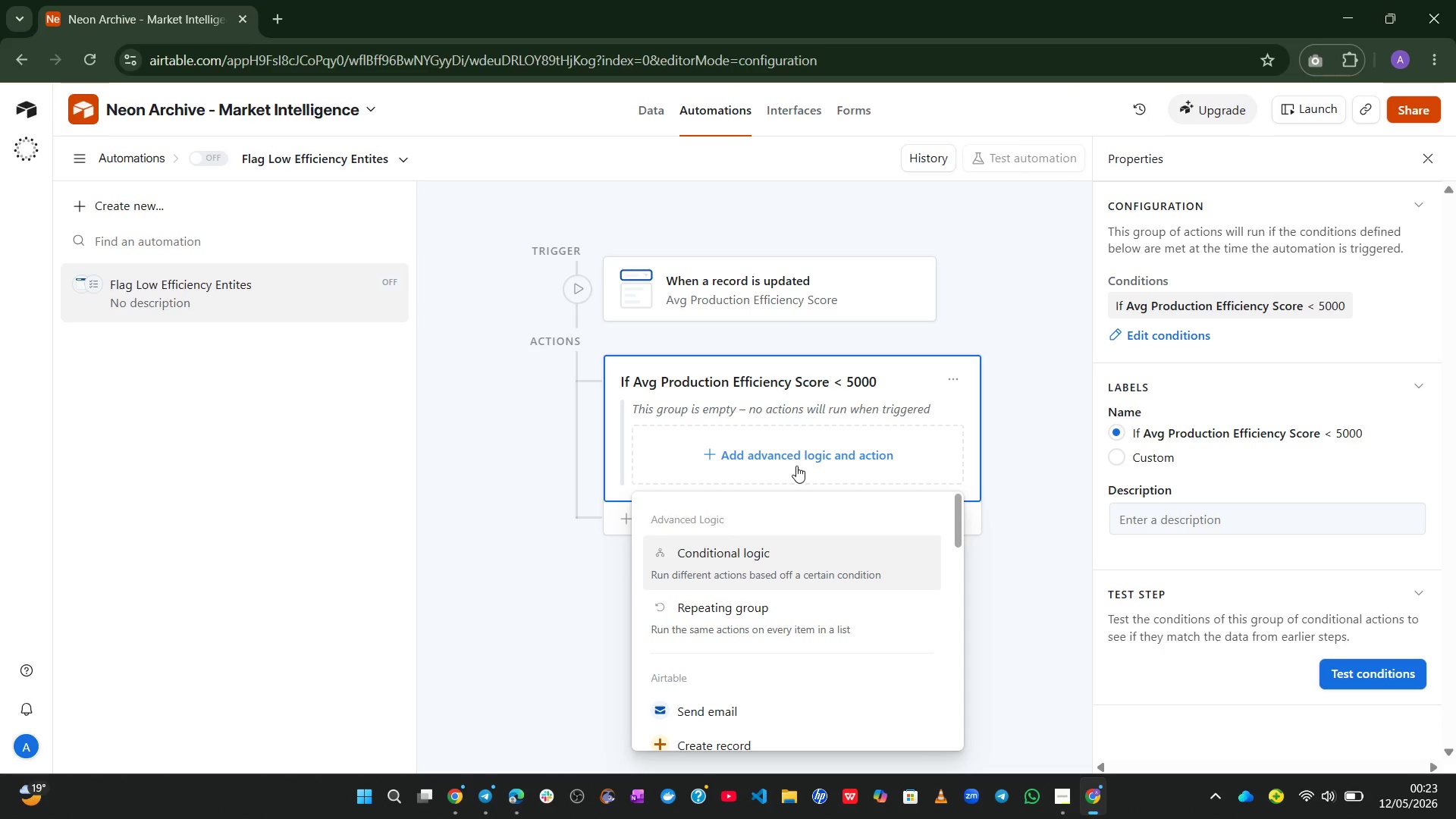 
mouse_move([748, 610])
 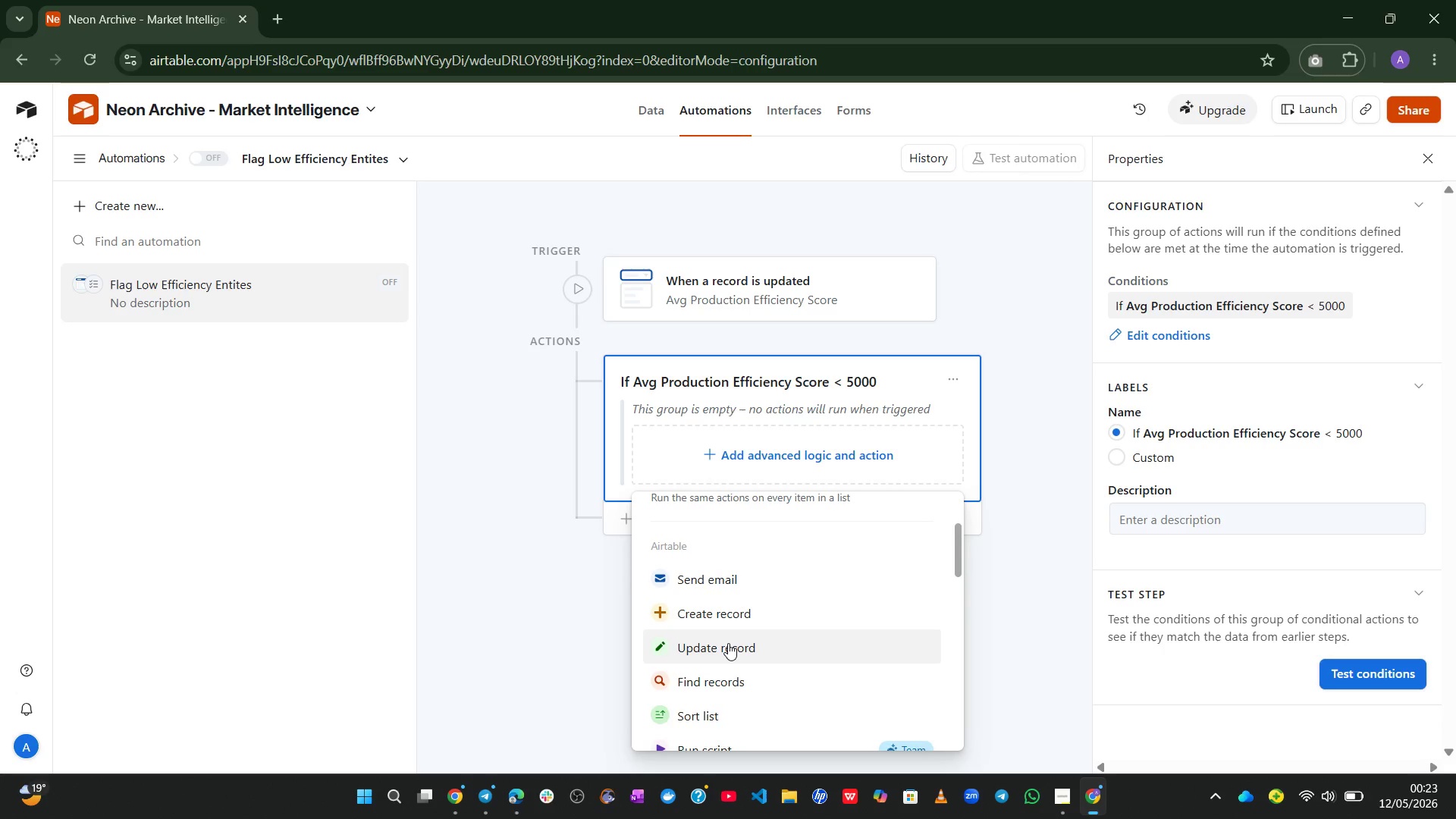 
left_click([728, 643])
 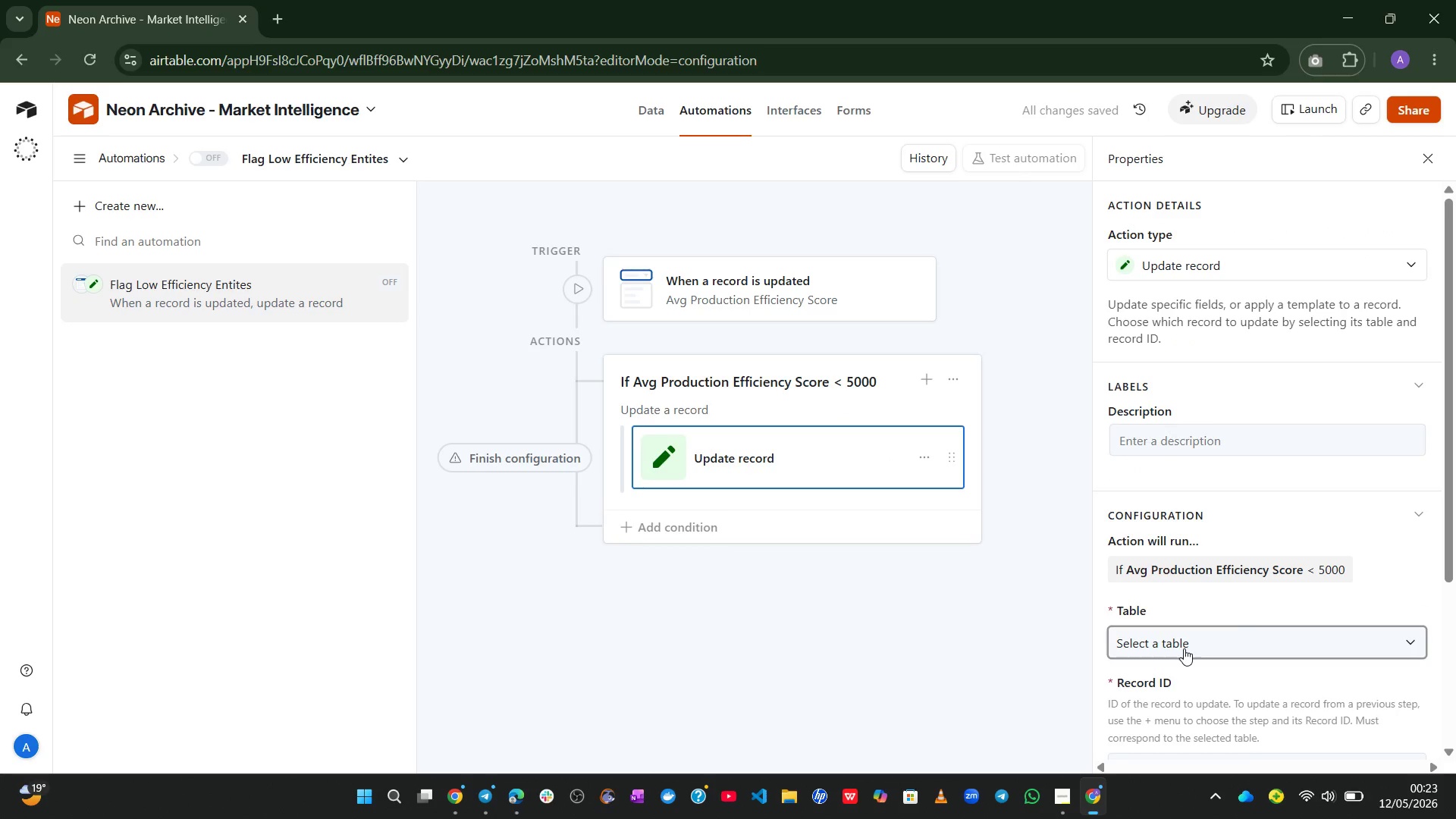 
wait(5.58)
 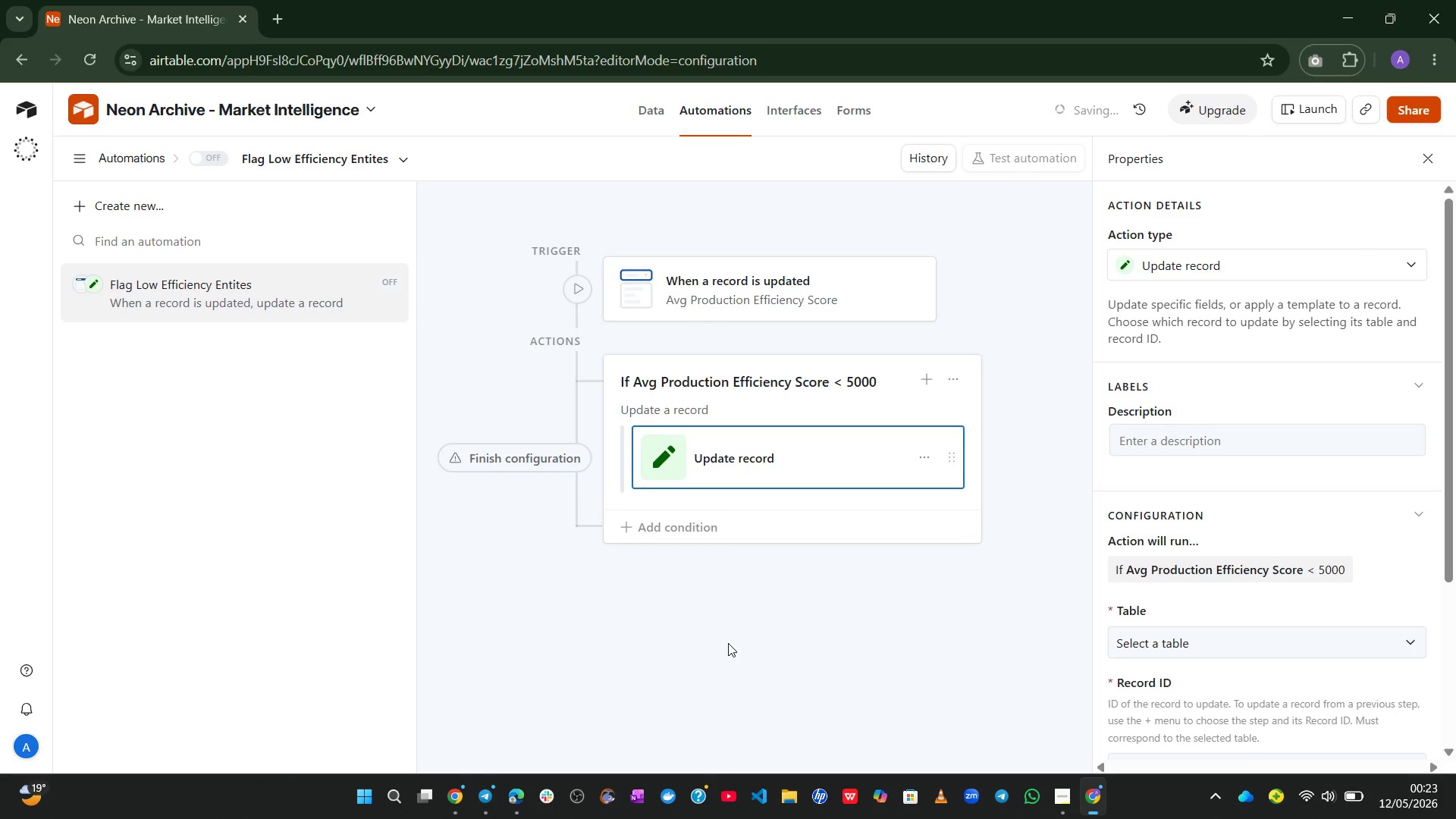 
left_click([1293, 563])
 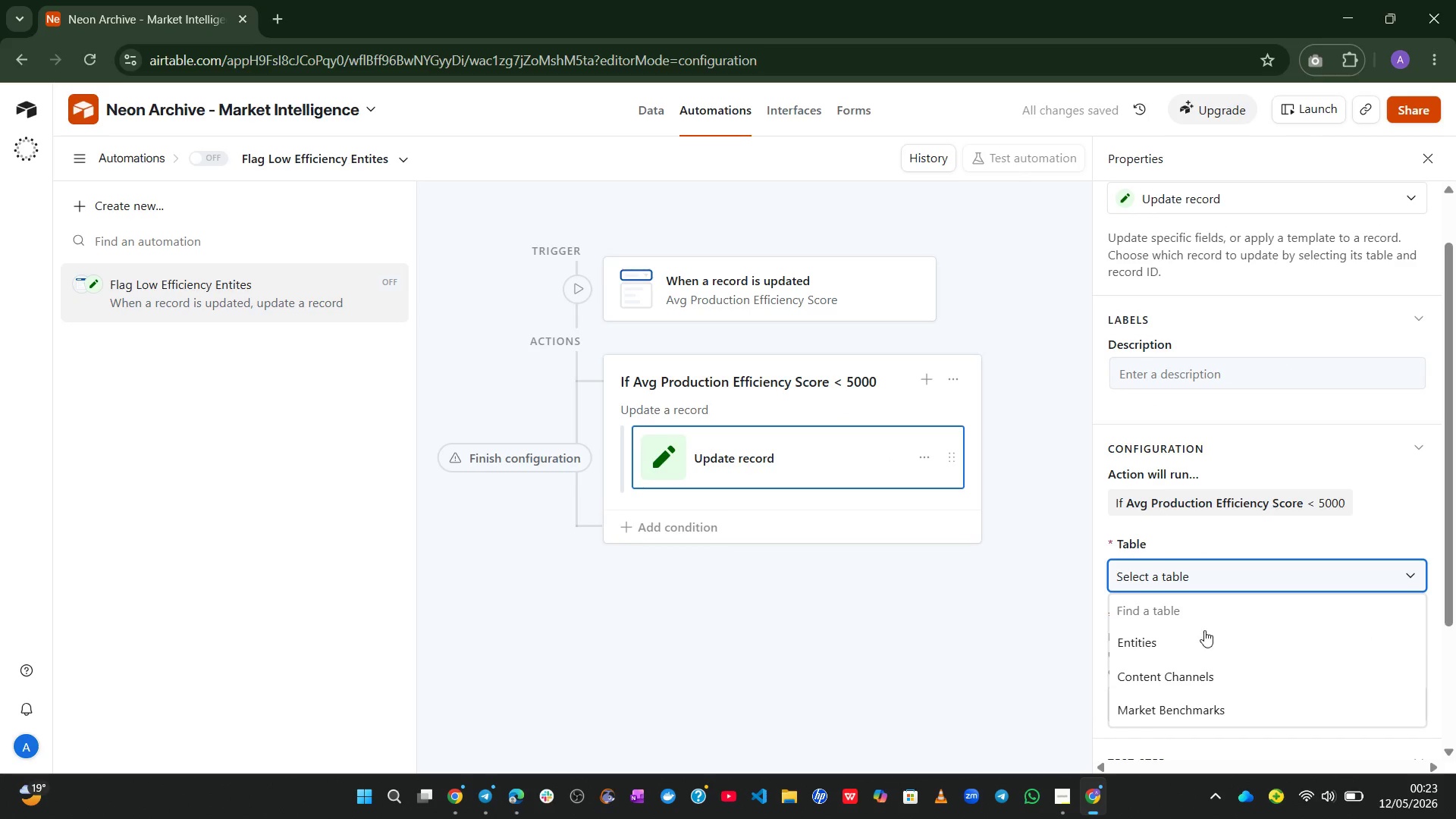 
left_click([1195, 634])
 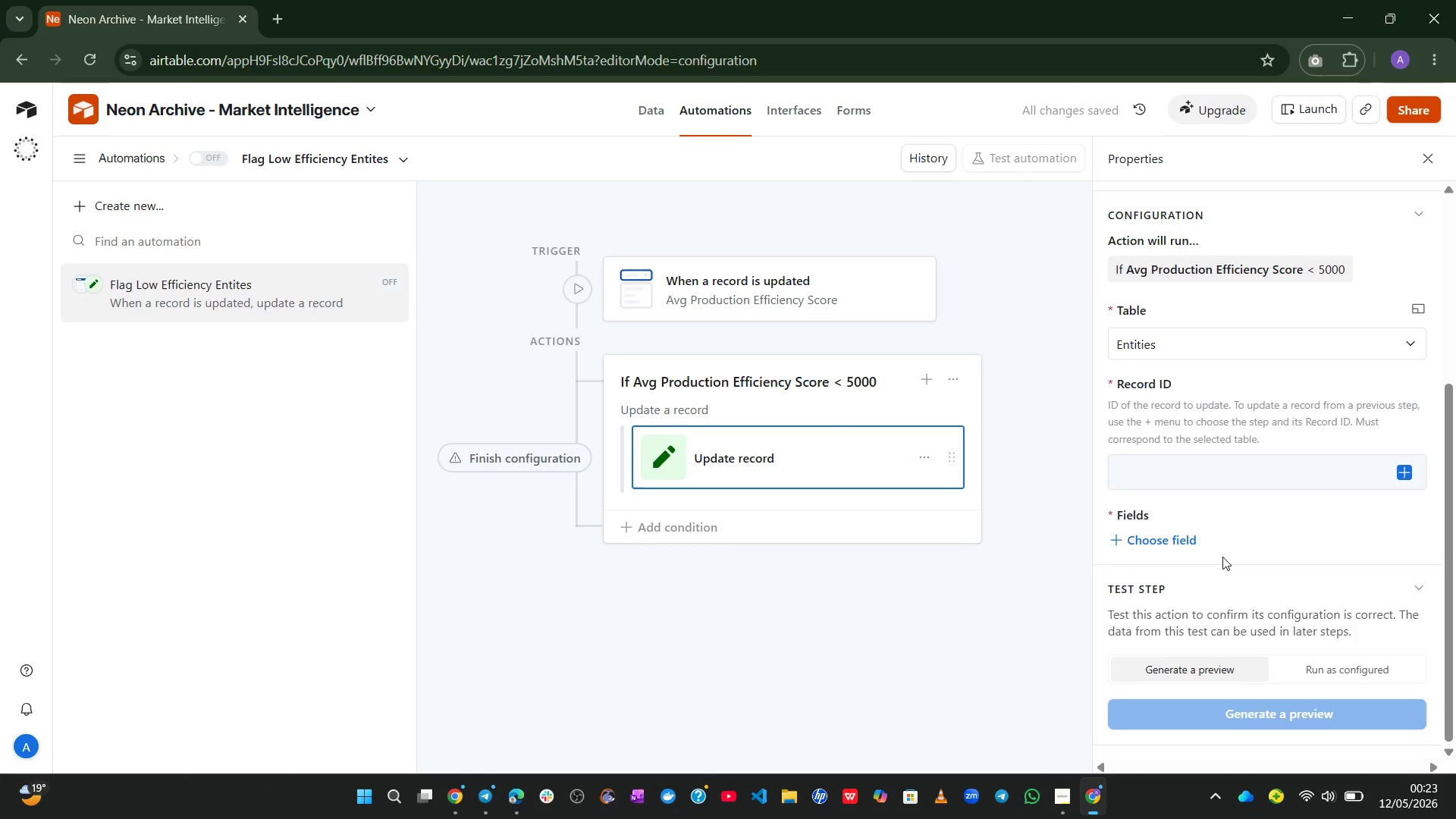 
wait(6.19)
 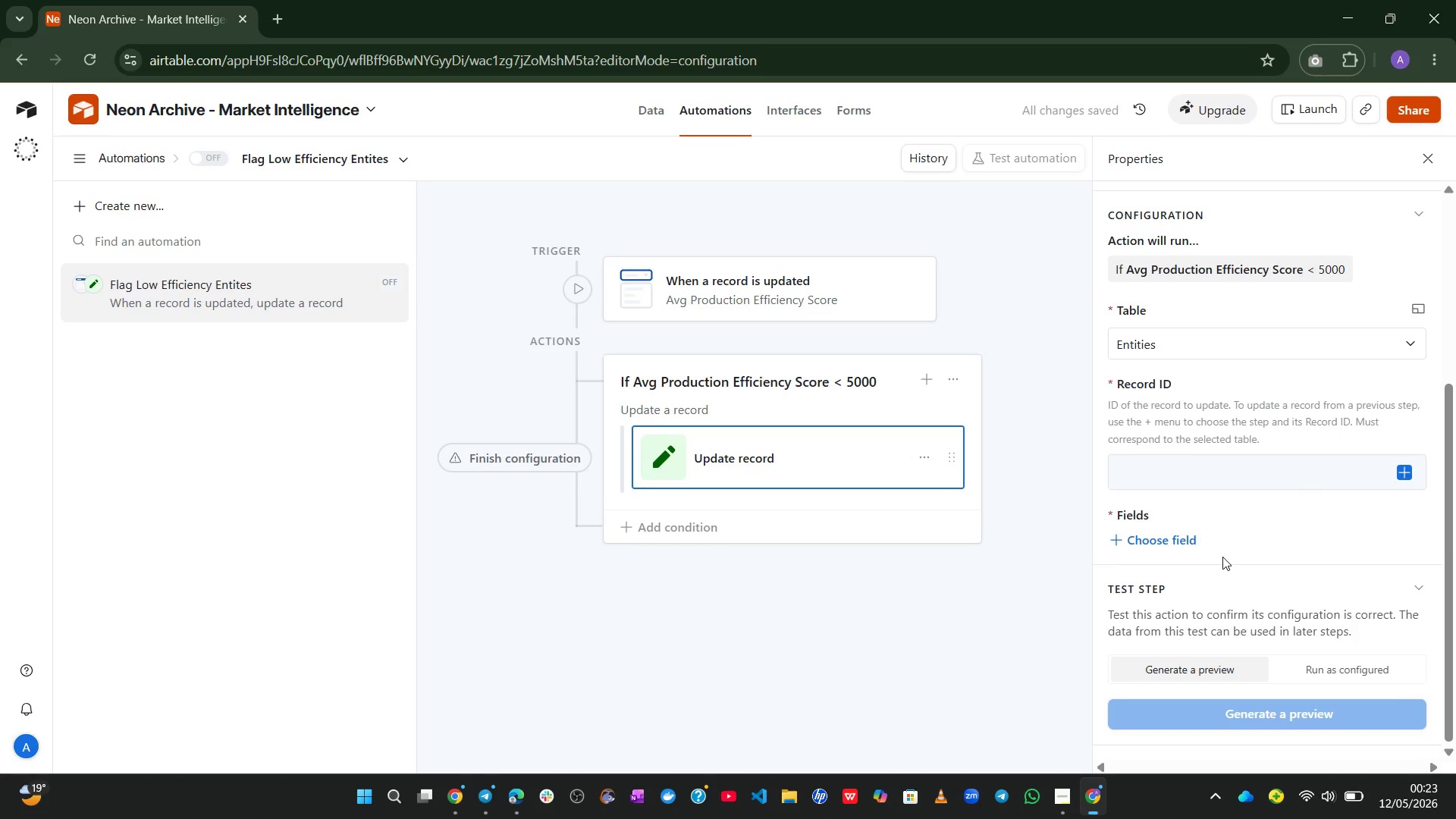 
left_click([1410, 474])
 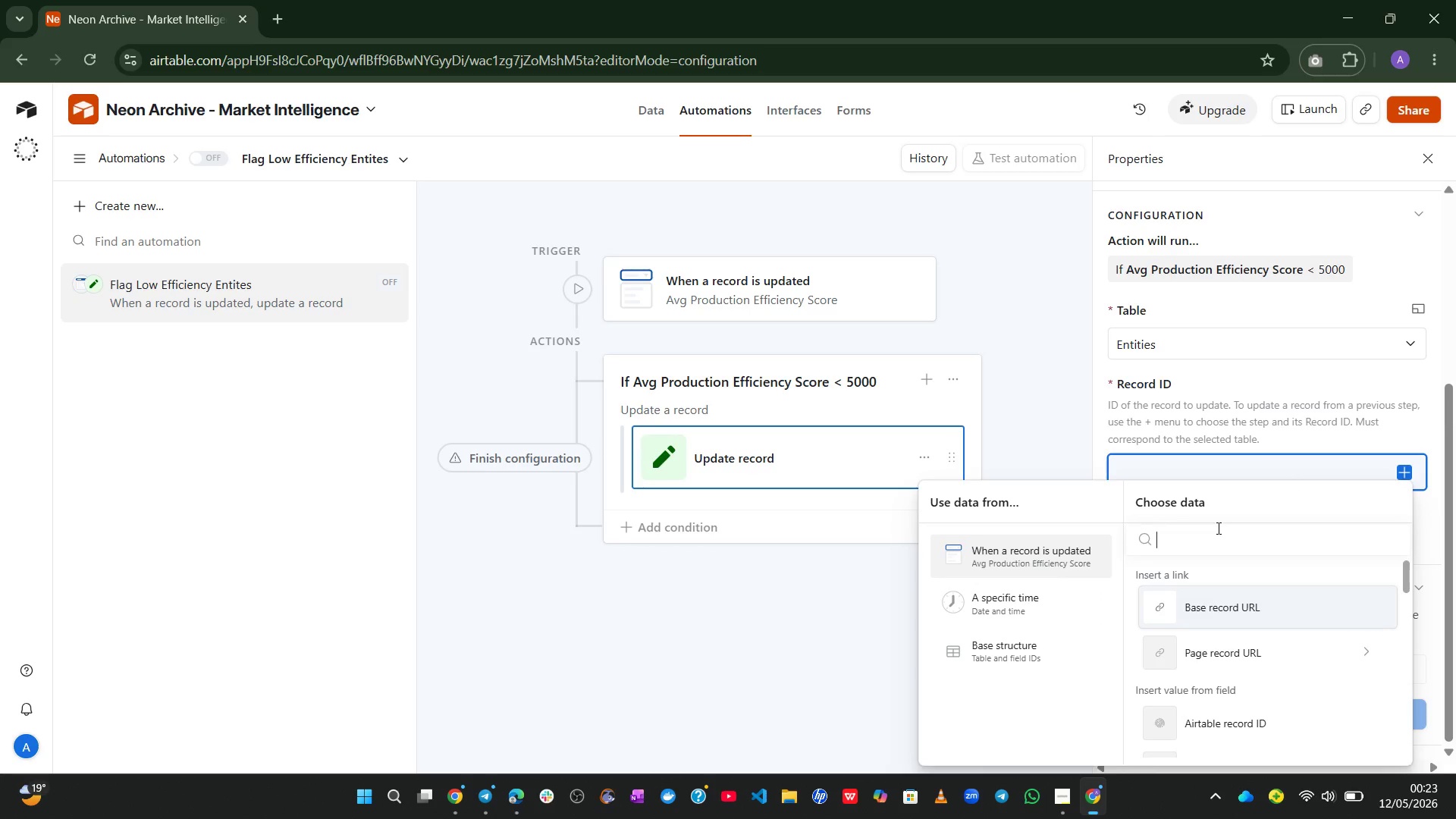 
left_click([1193, 719])
 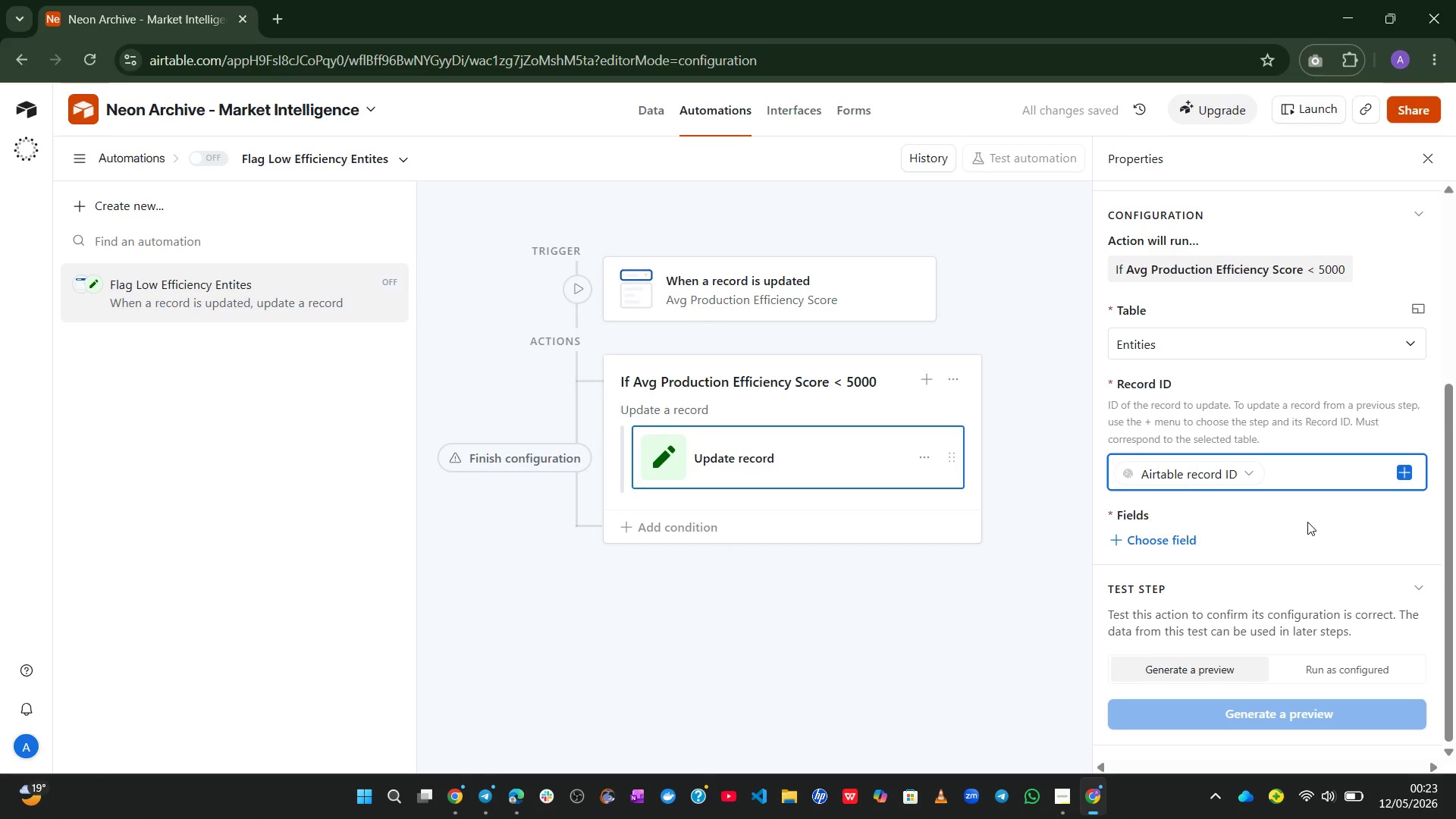 
wait(6.62)
 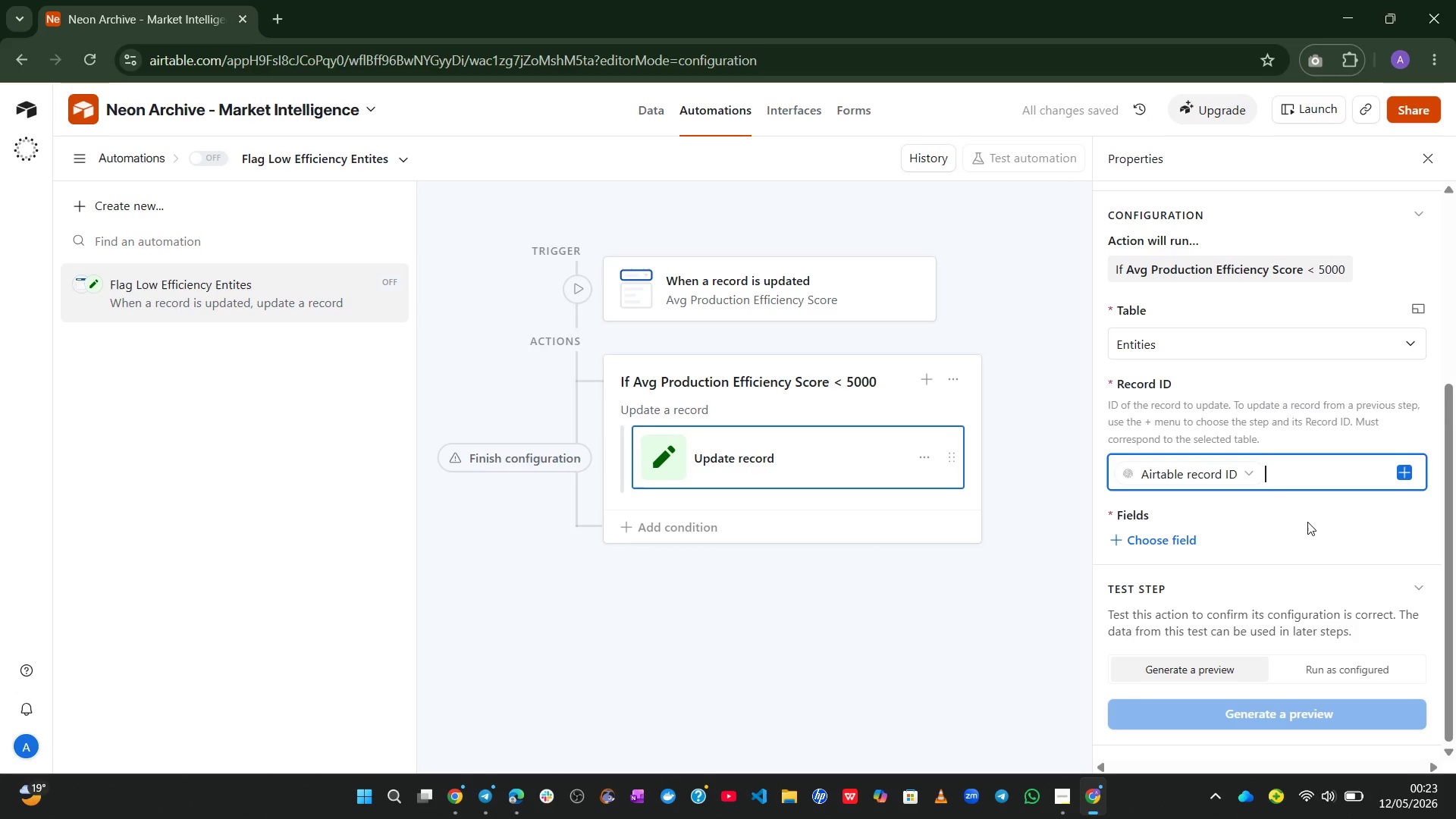 
left_click([1169, 542])
 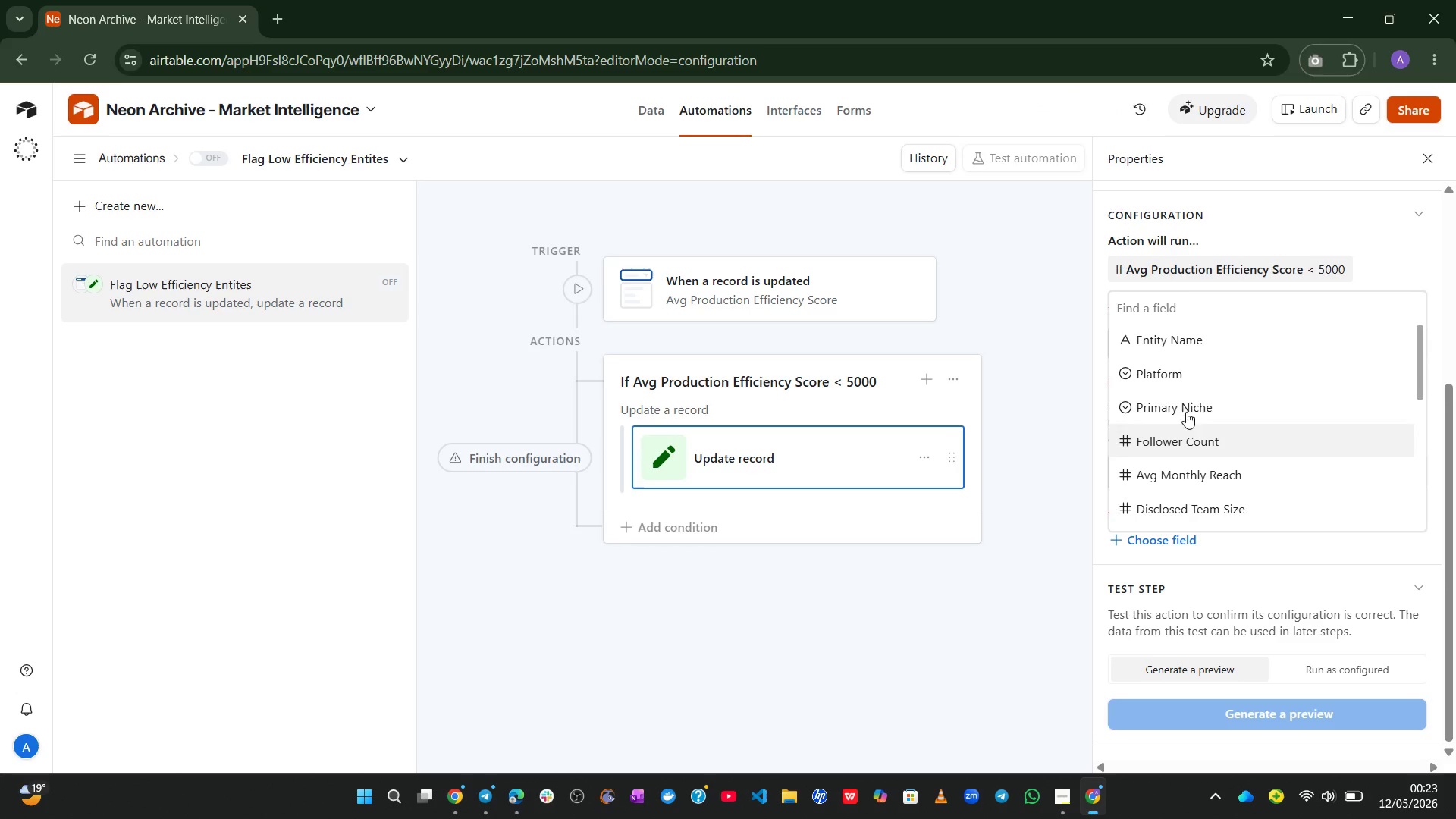 
mouse_move([1174, 404])
 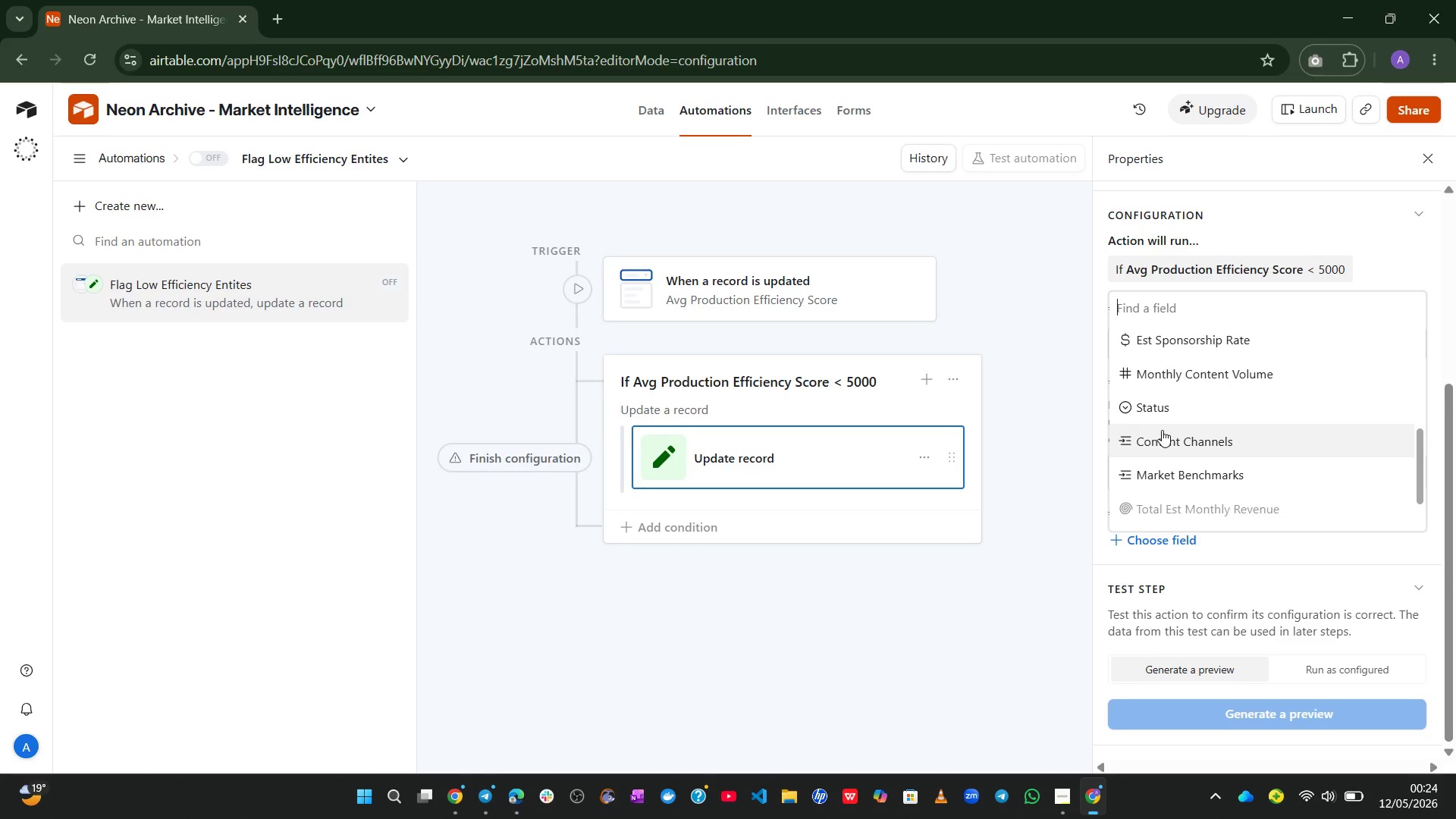 
left_click([1162, 430])
 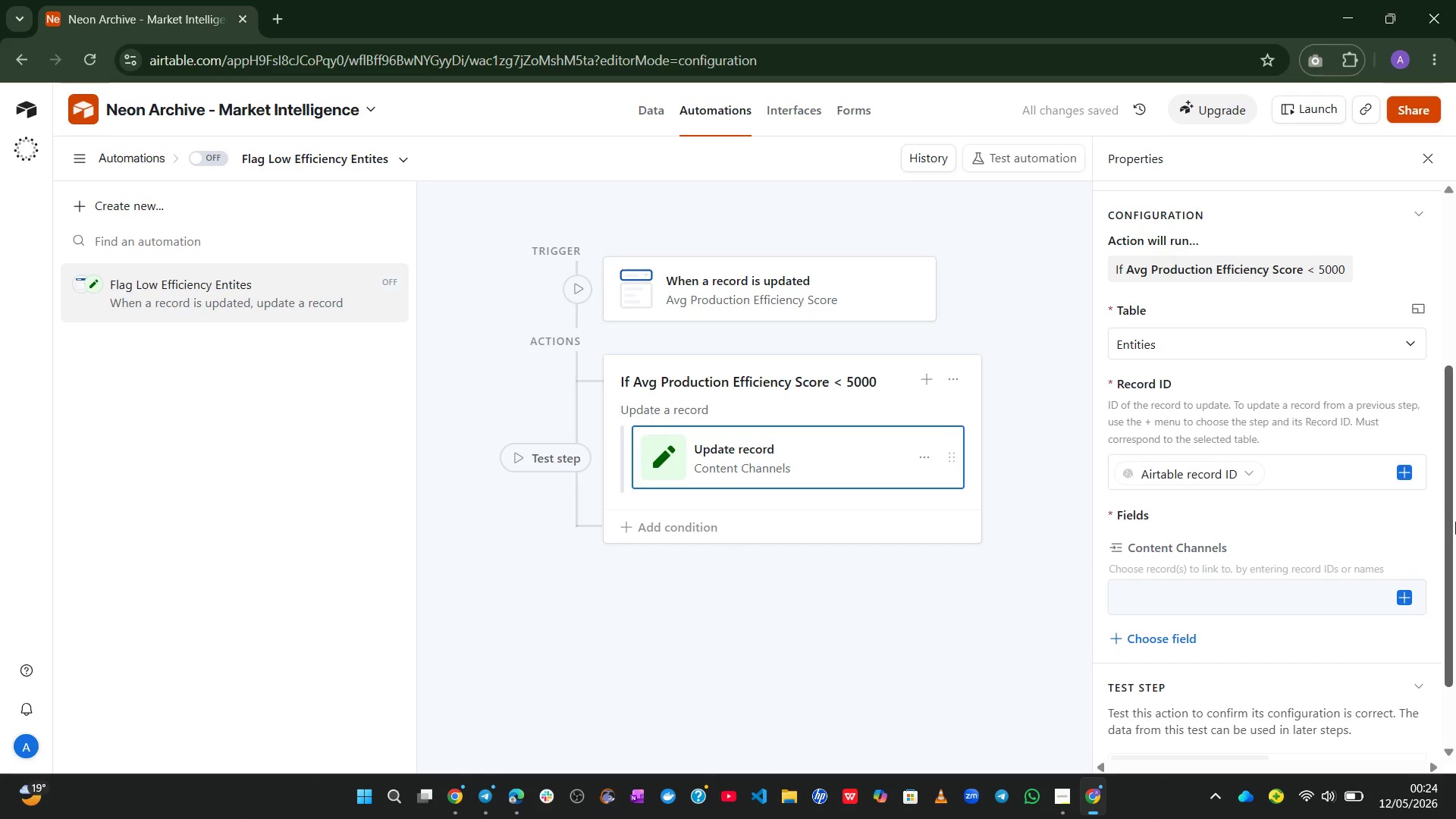 
left_click([1414, 540])
 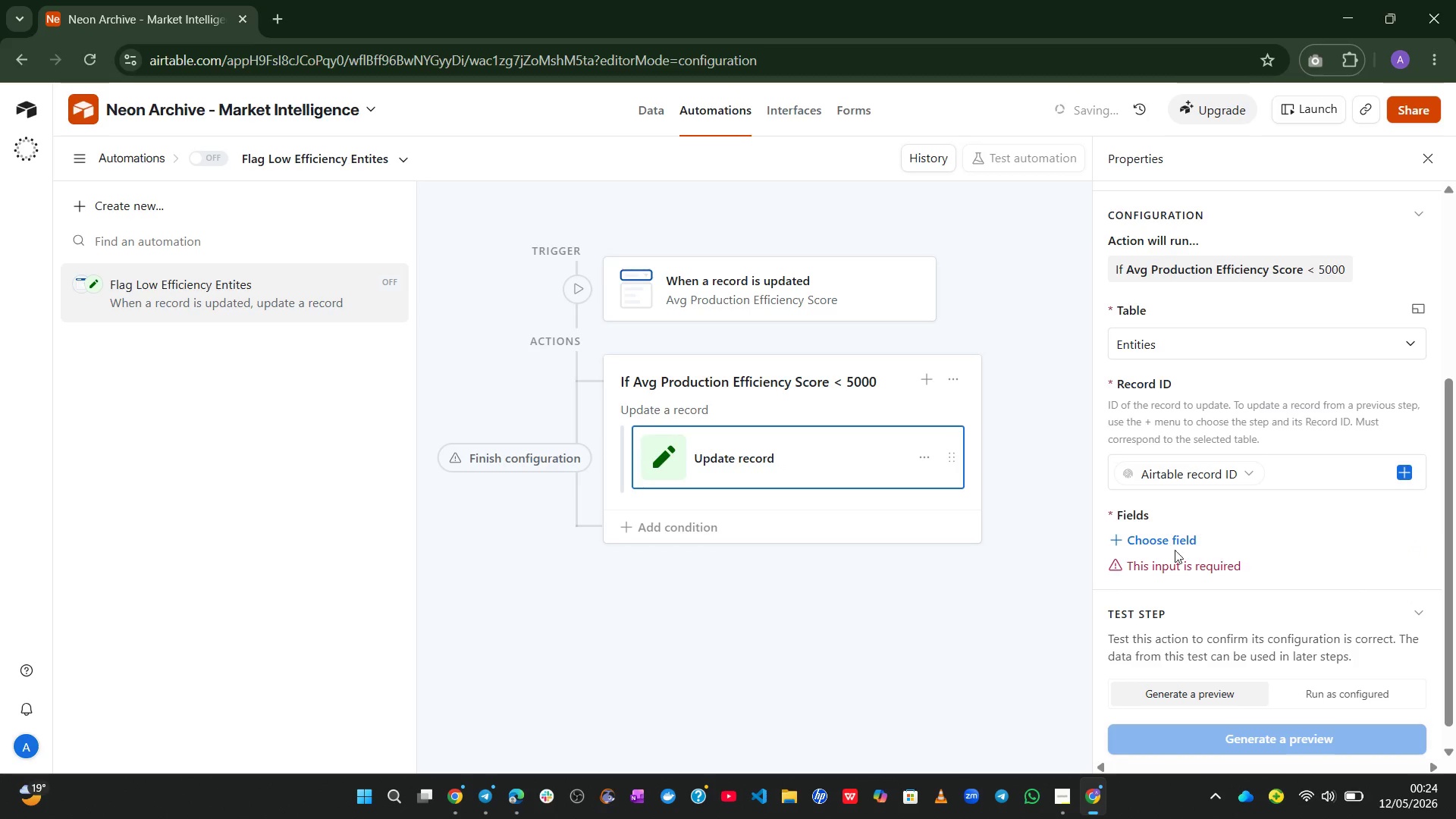 
left_click([1163, 544])
 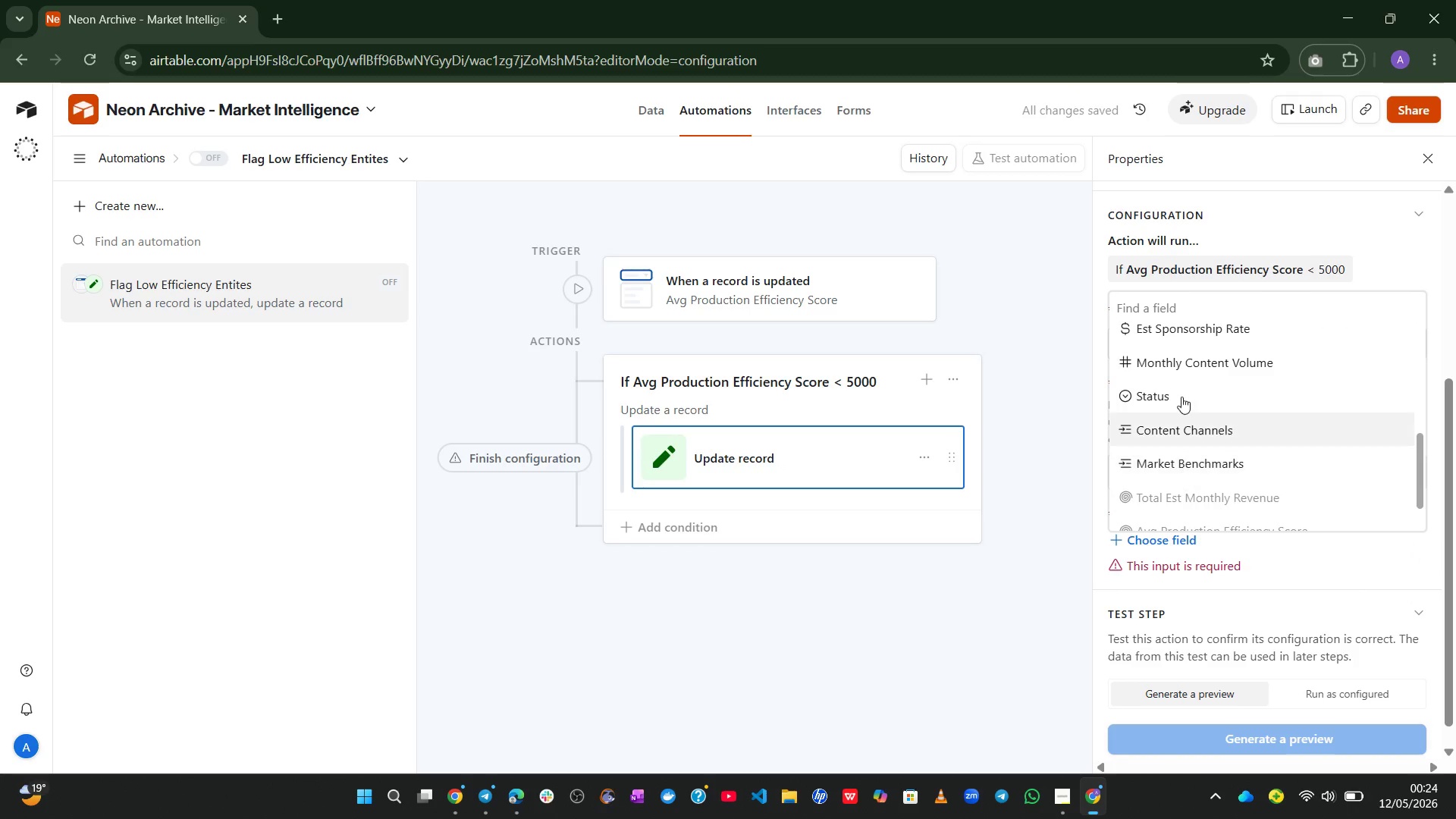 
left_click([1159, 403])
 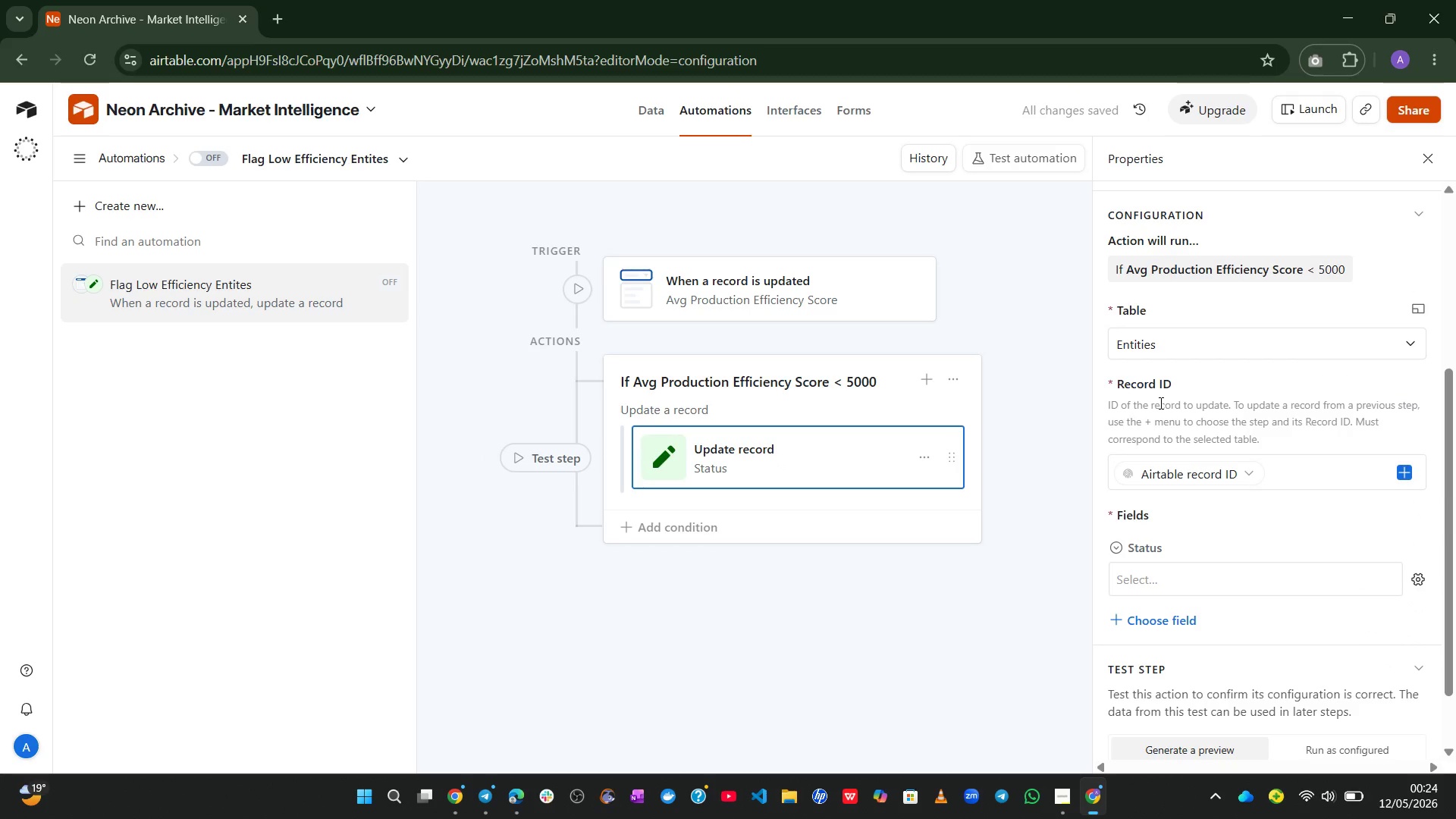 
wait(7.22)
 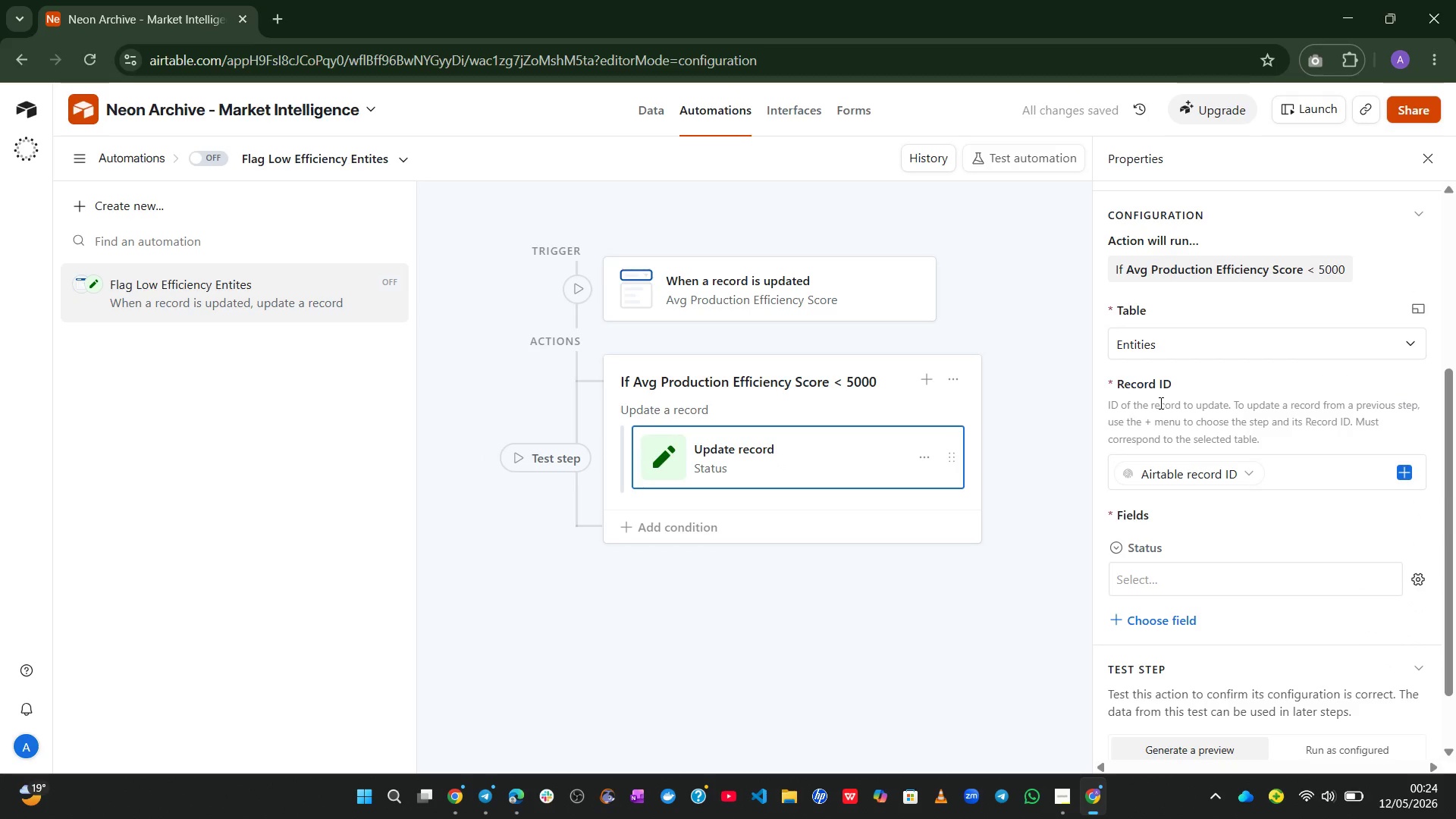 
left_click([1219, 578])
 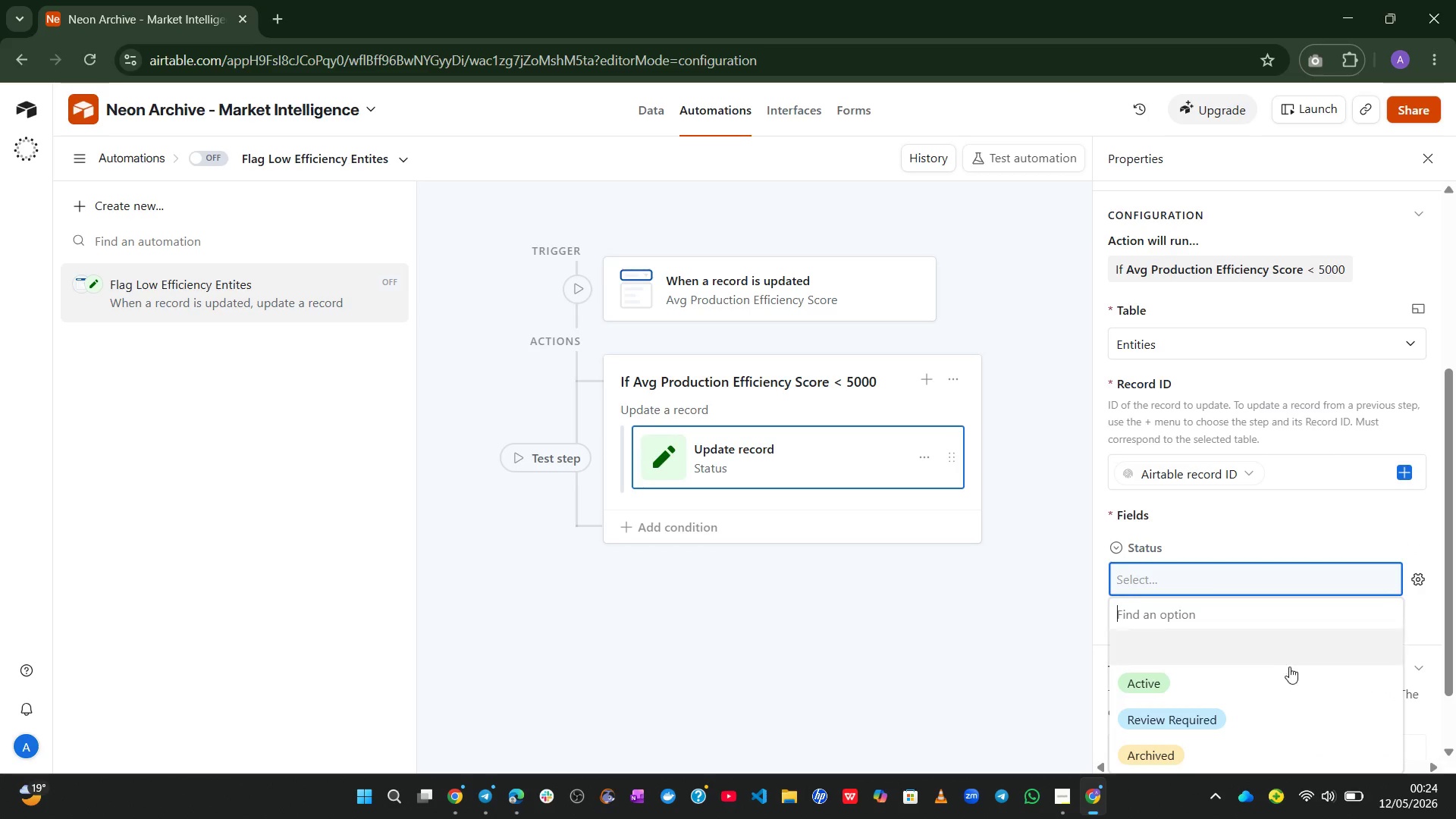 
left_click([1244, 710])
 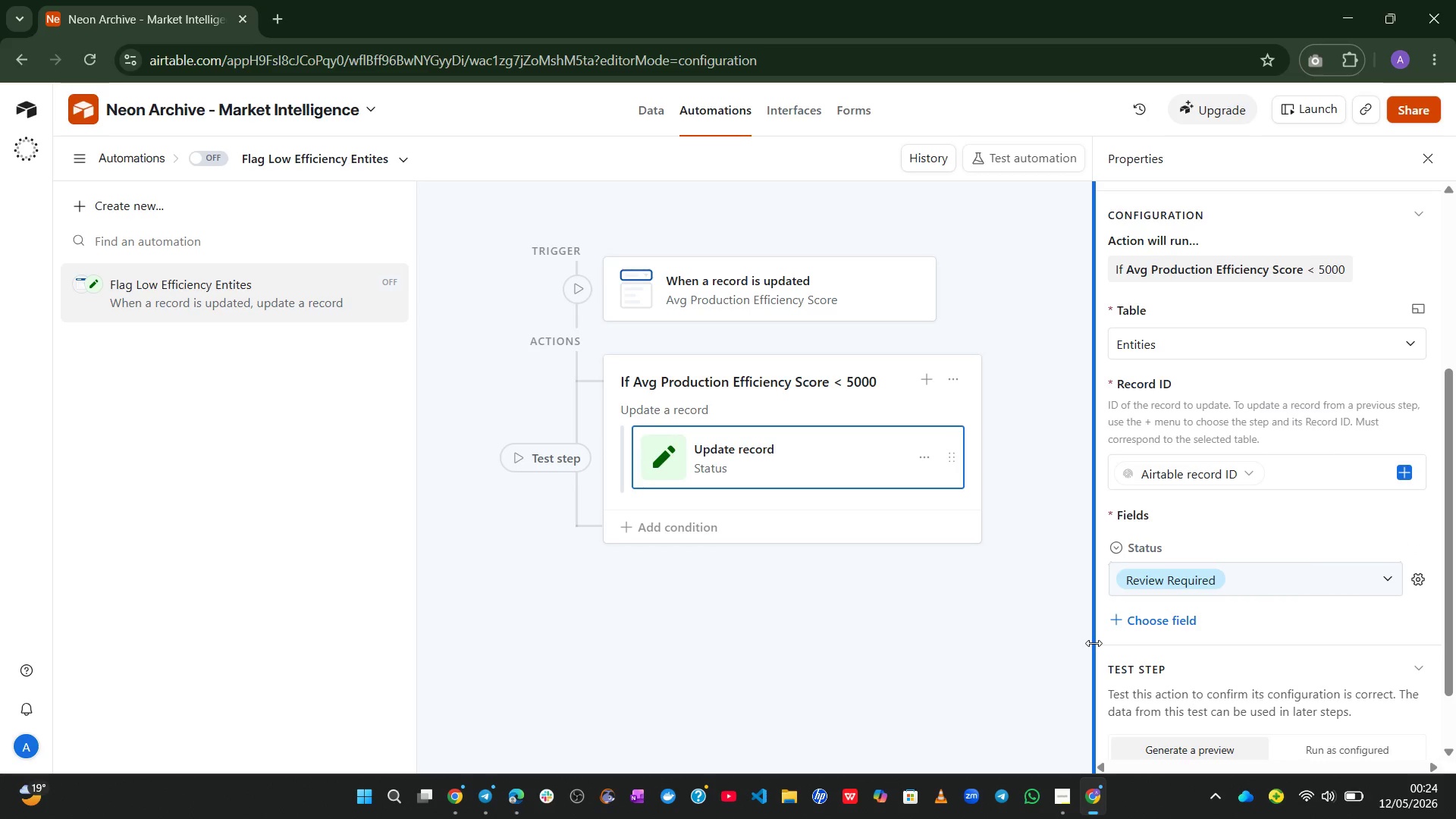 
wait(13.28)
 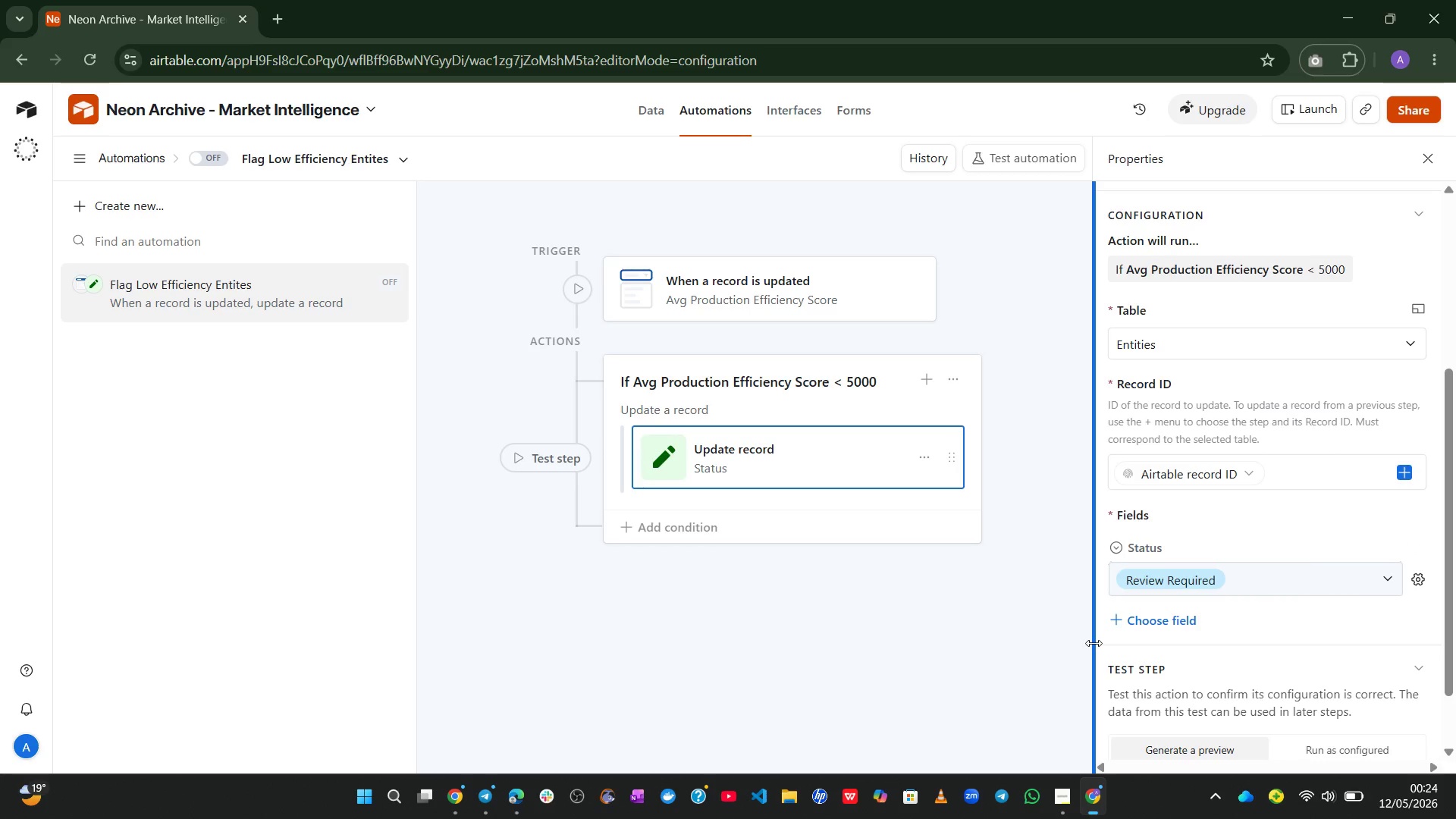 
left_click([206, 148])
 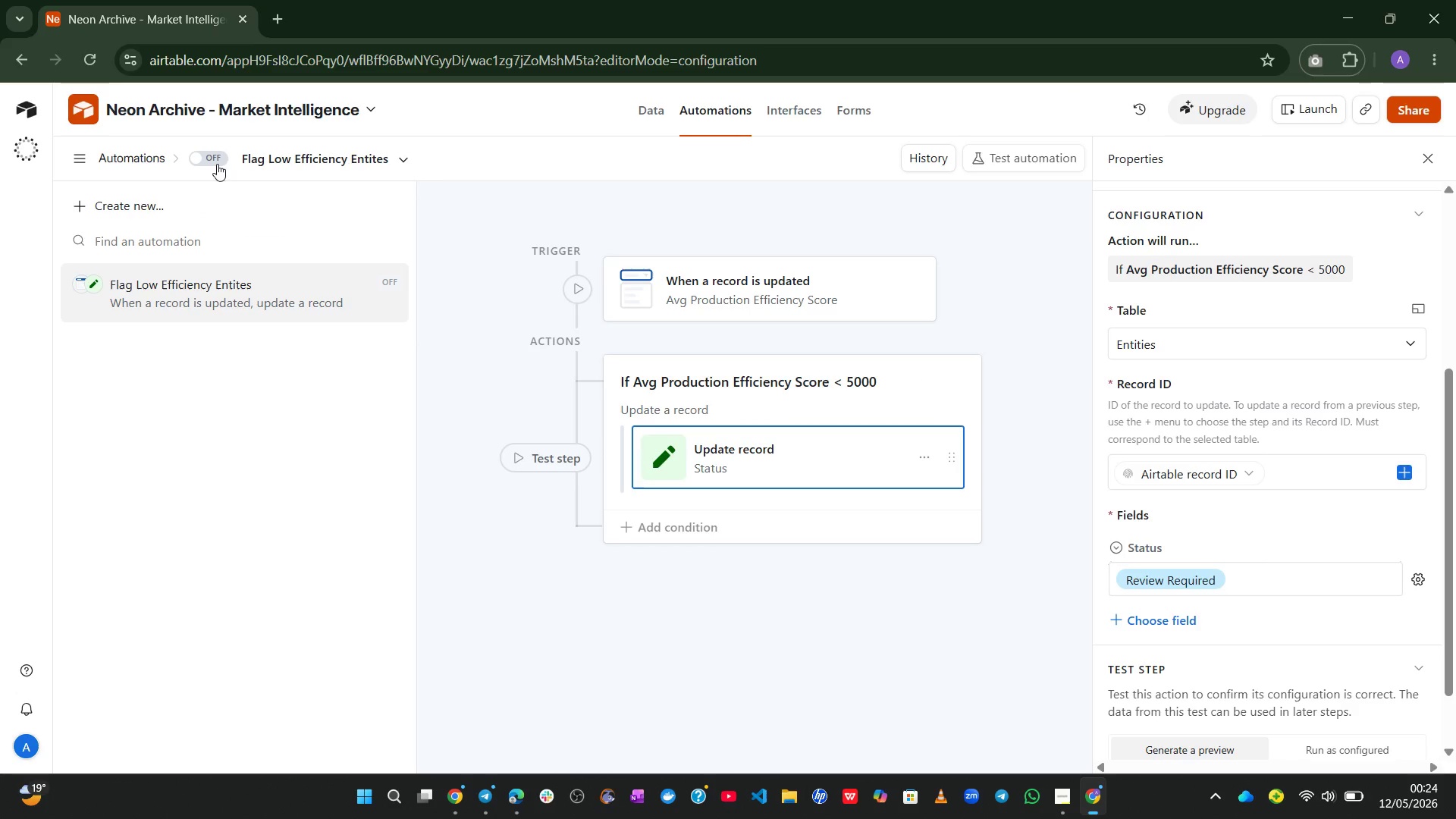 
left_click([217, 164])
 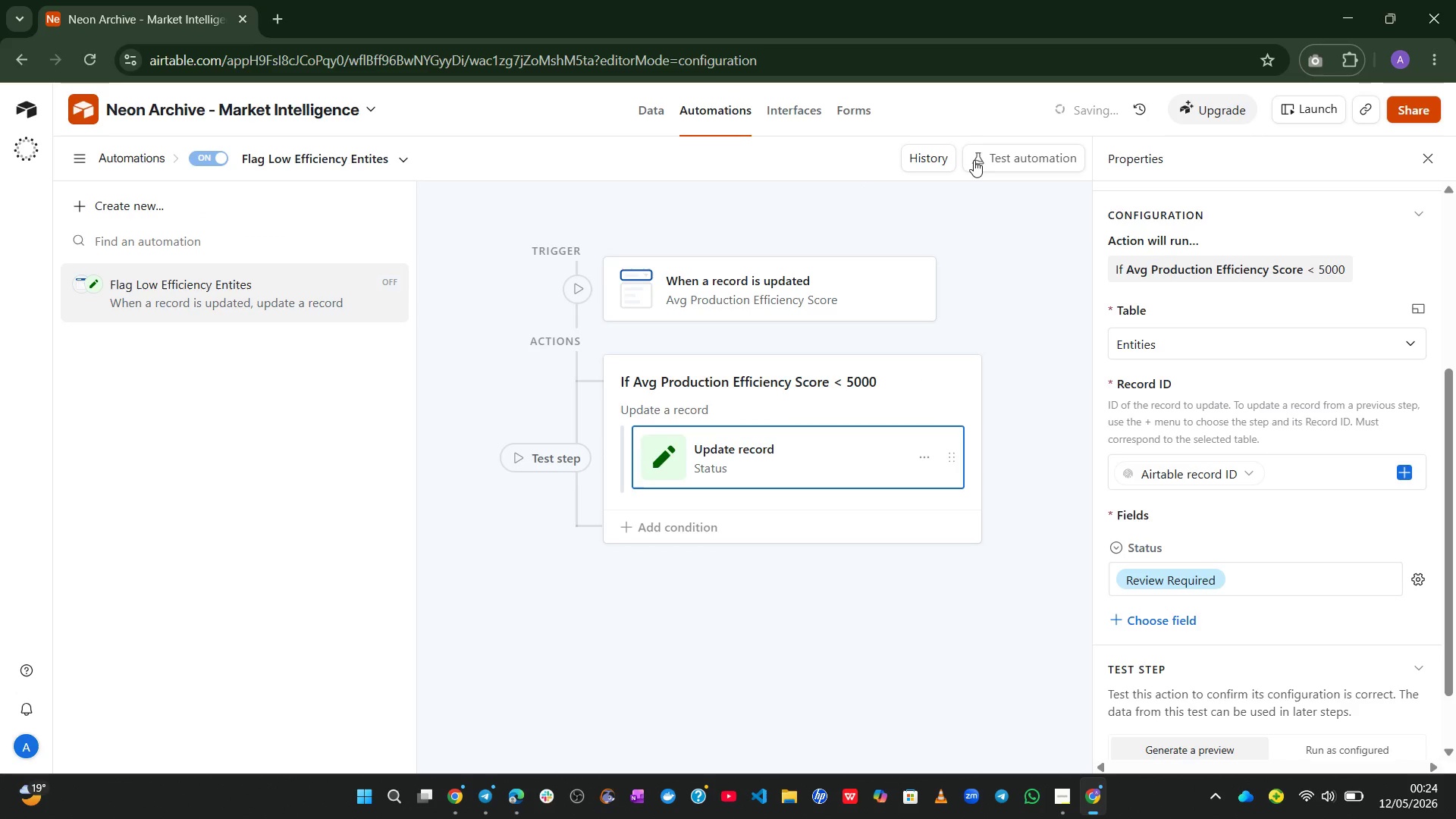 
left_click([999, 160])
 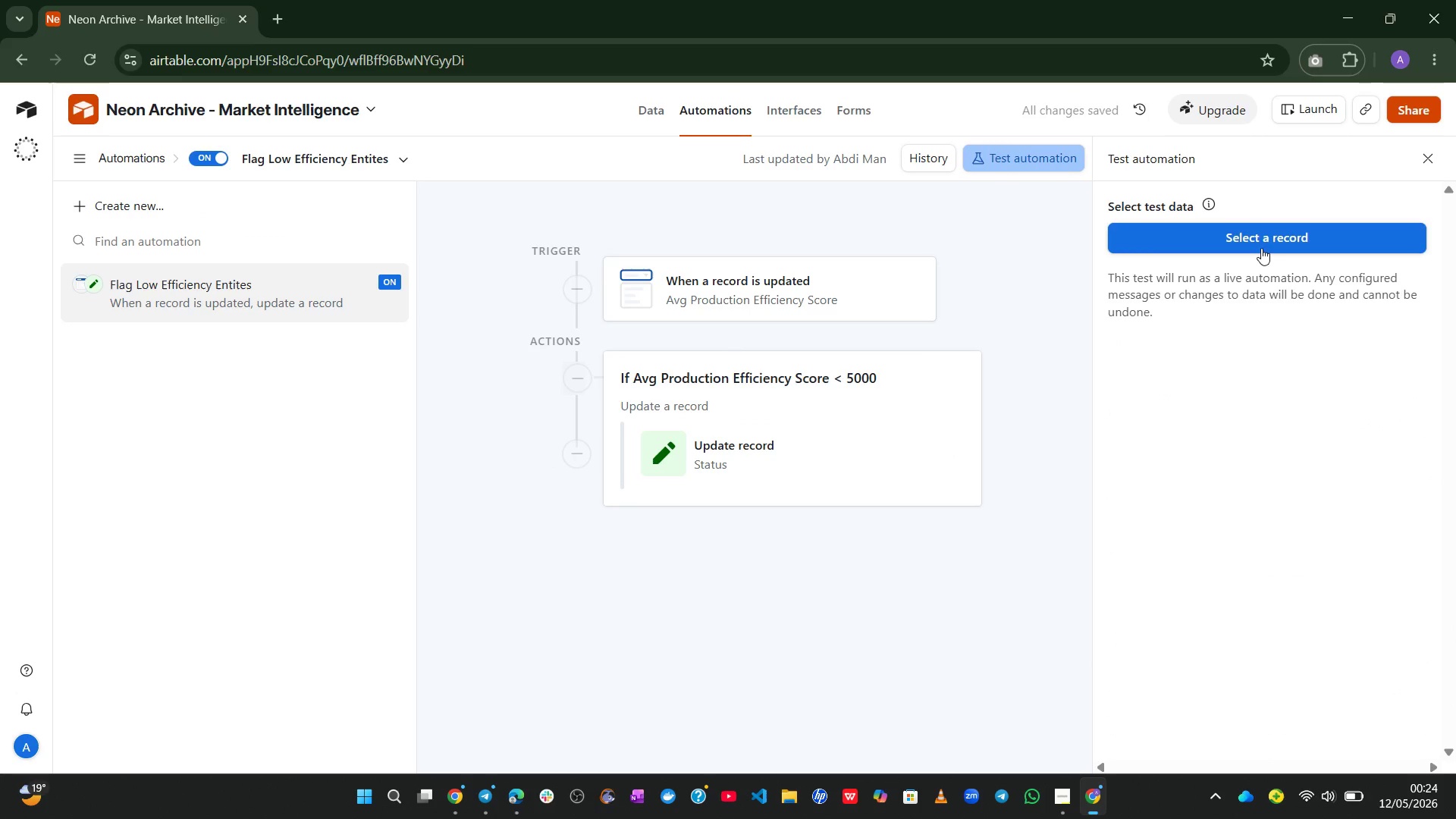 
left_click([1256, 243])
 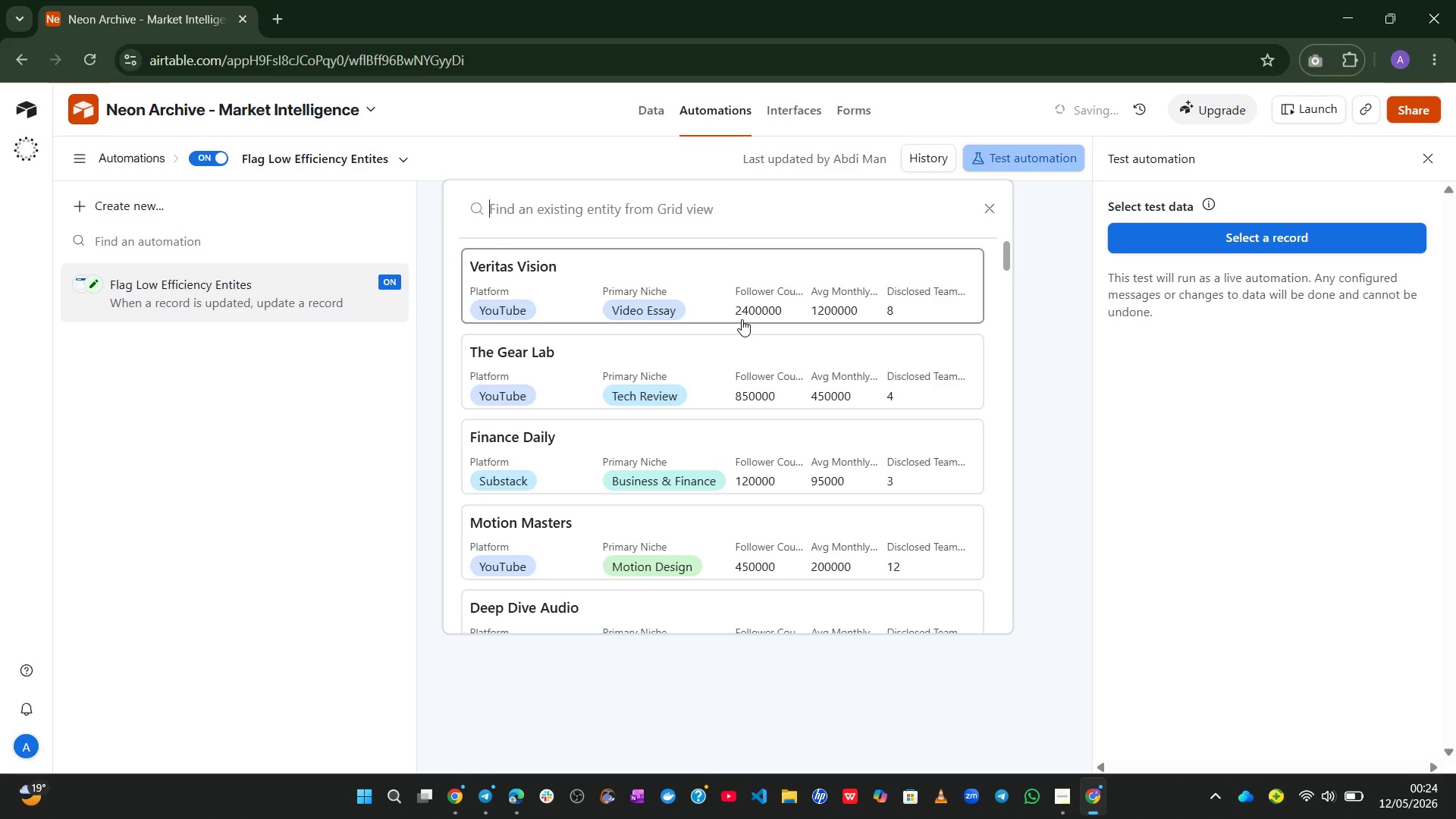 
left_click([702, 345])
 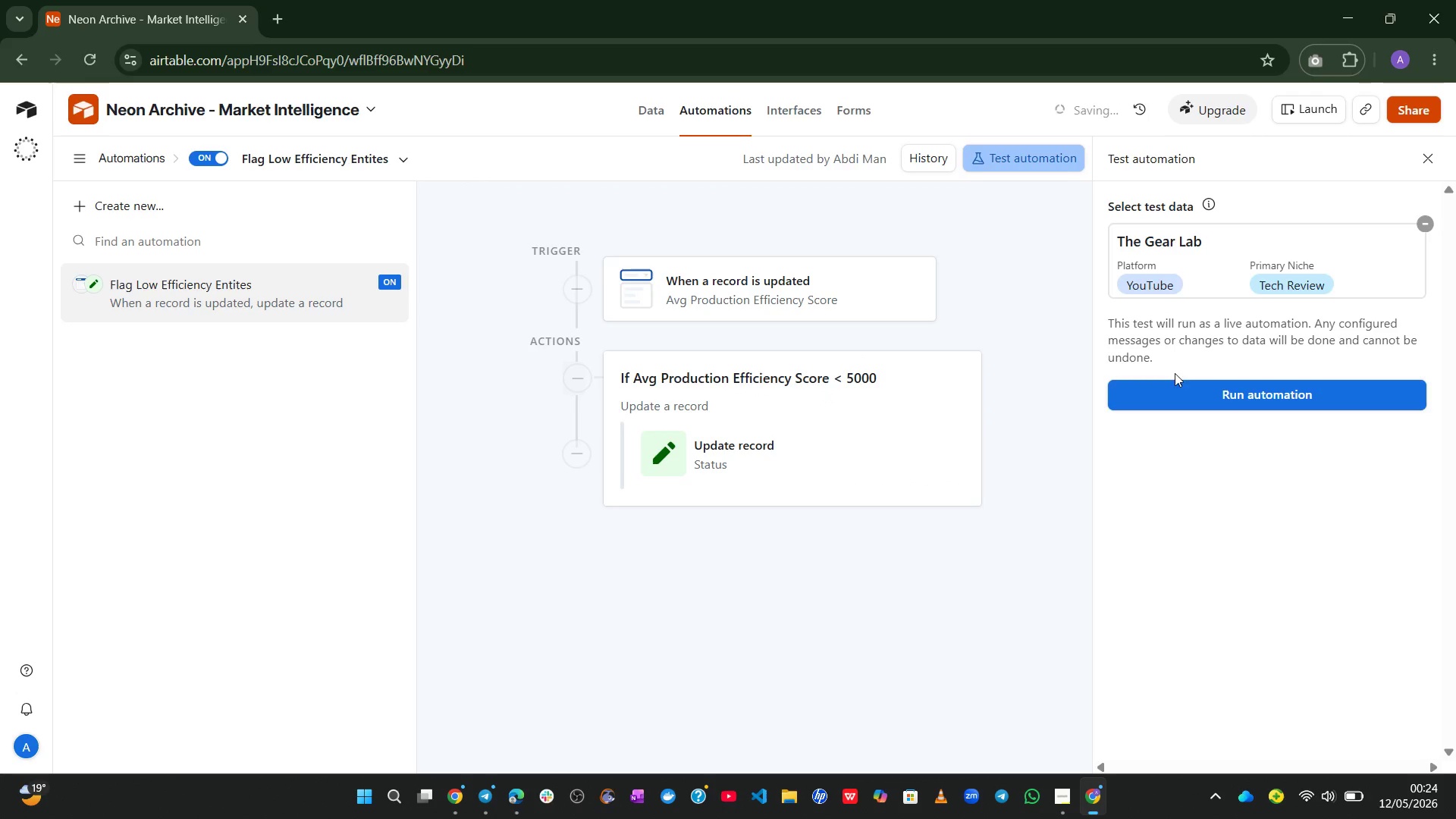 
left_click([1191, 394])
 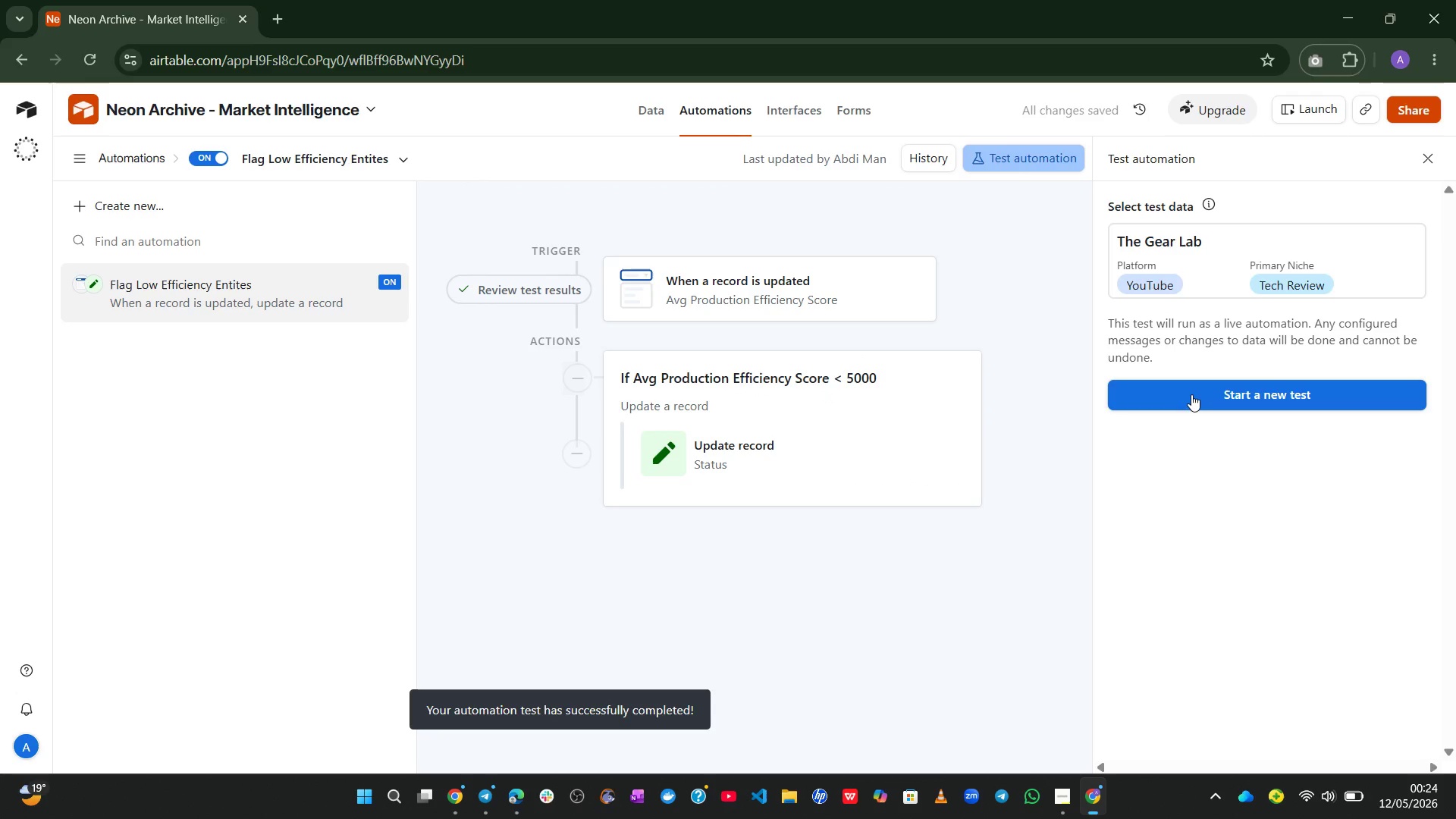 
wait(9.31)
 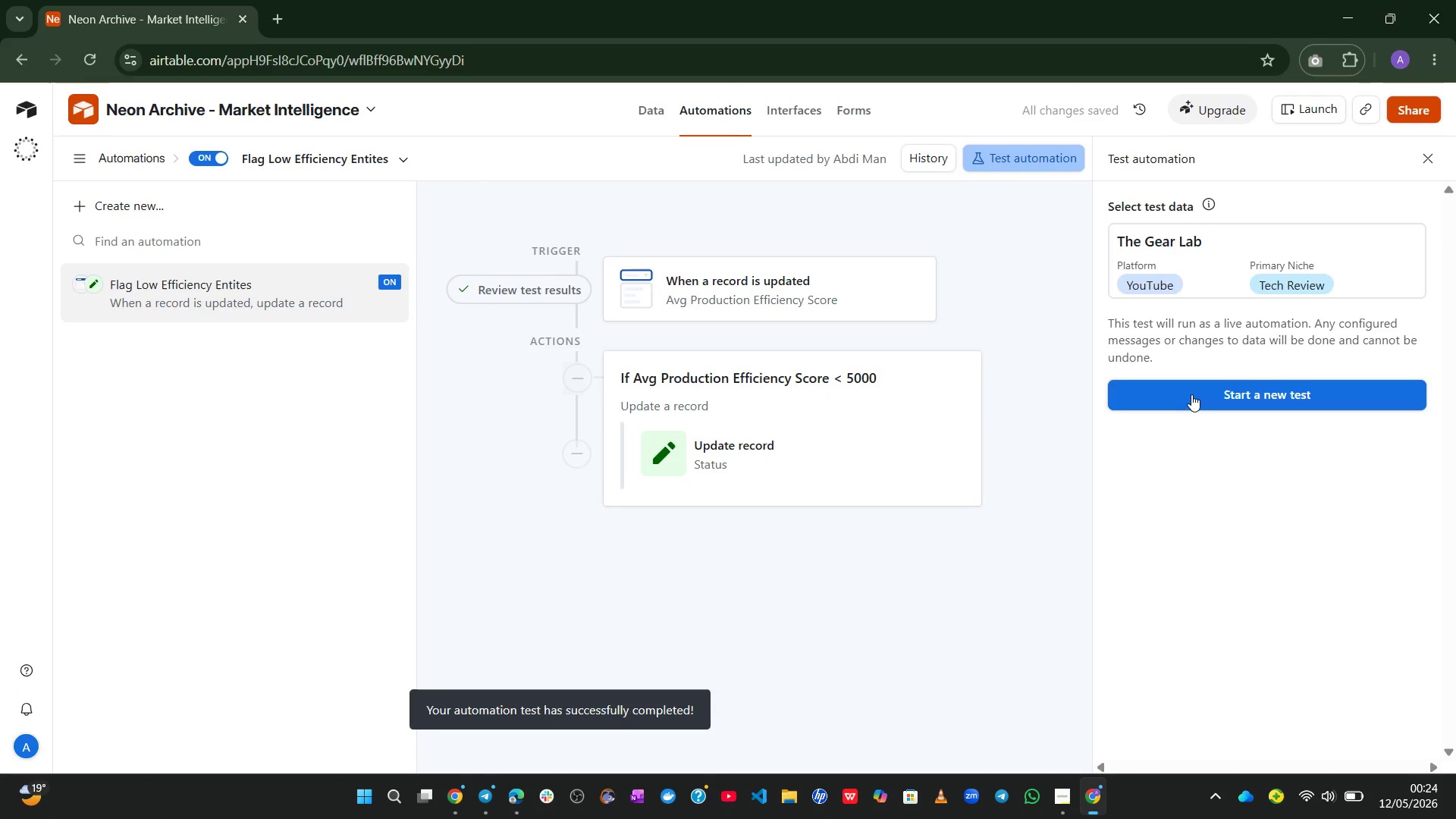 
left_click([718, 356])
 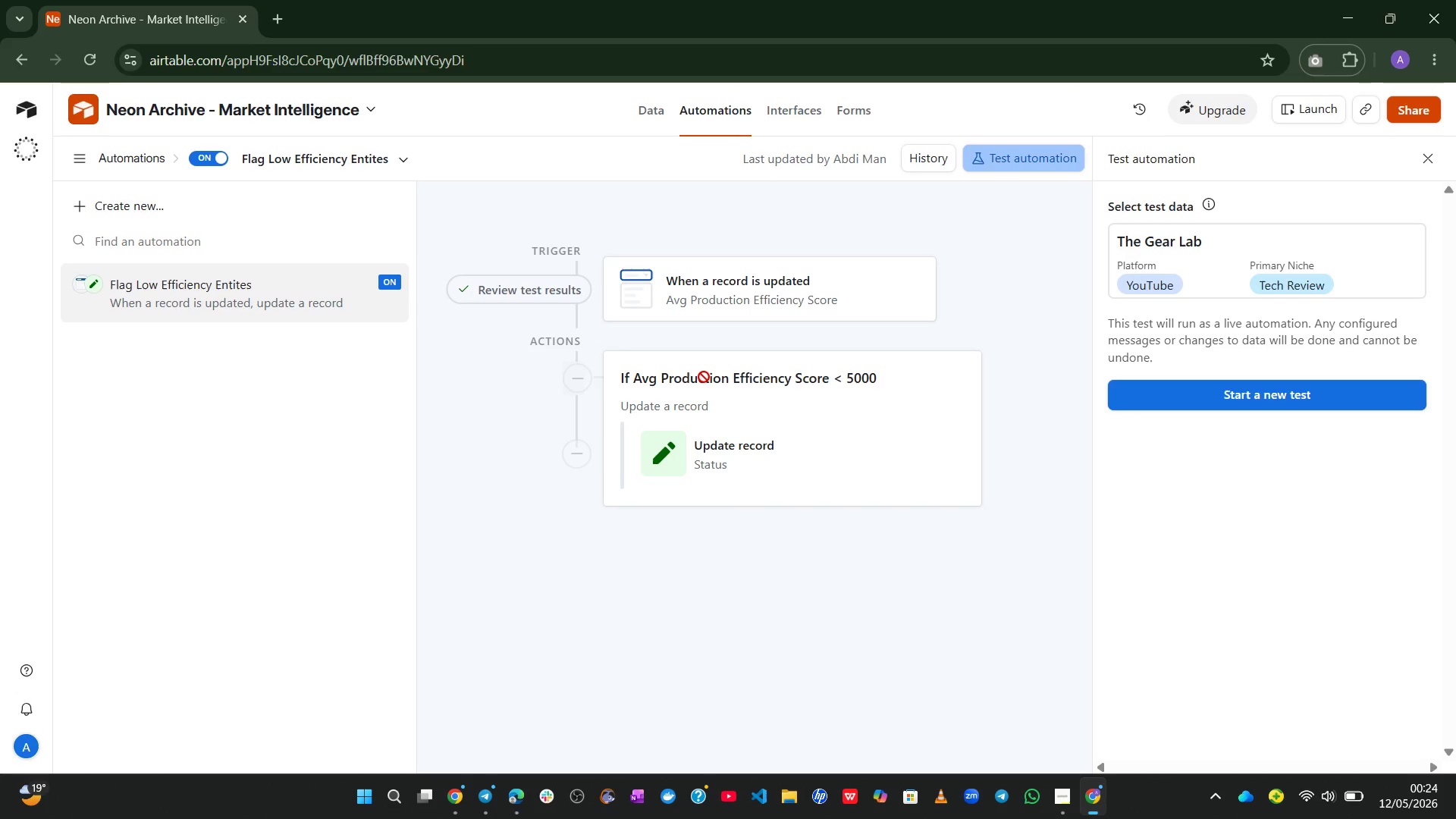 
left_click([704, 377])
 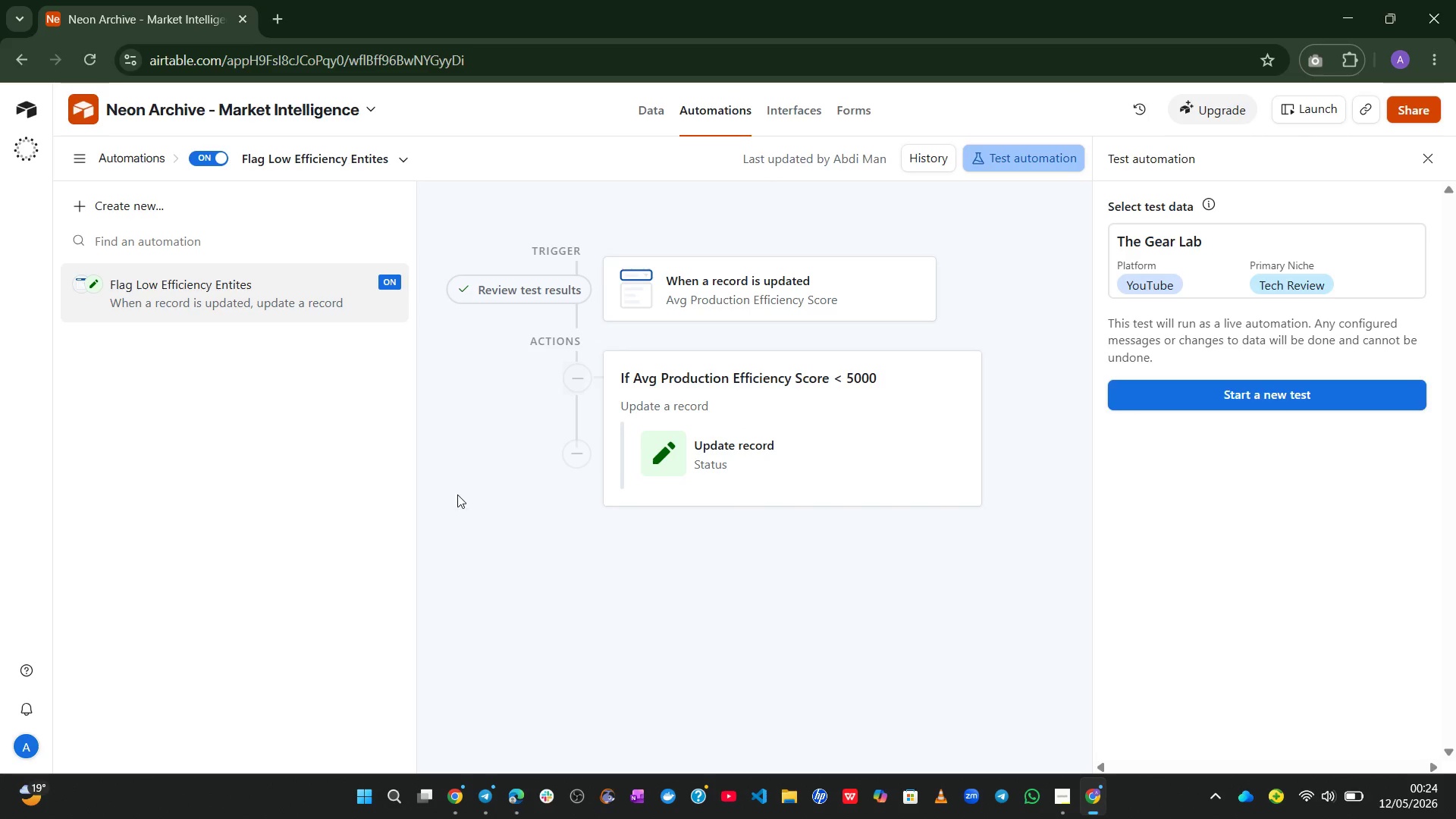 
left_click([463, 499])
 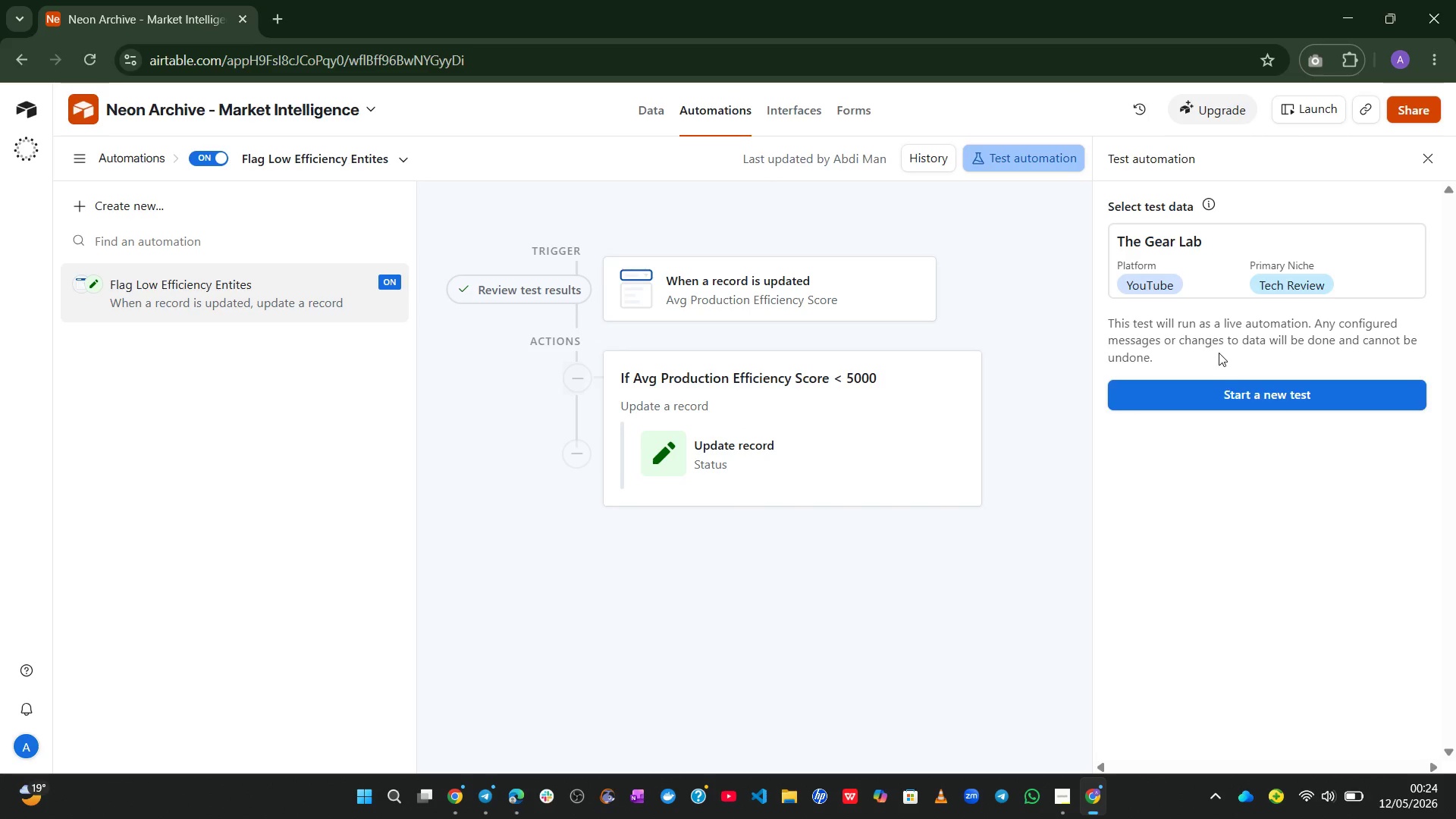 
left_click([1221, 395])
 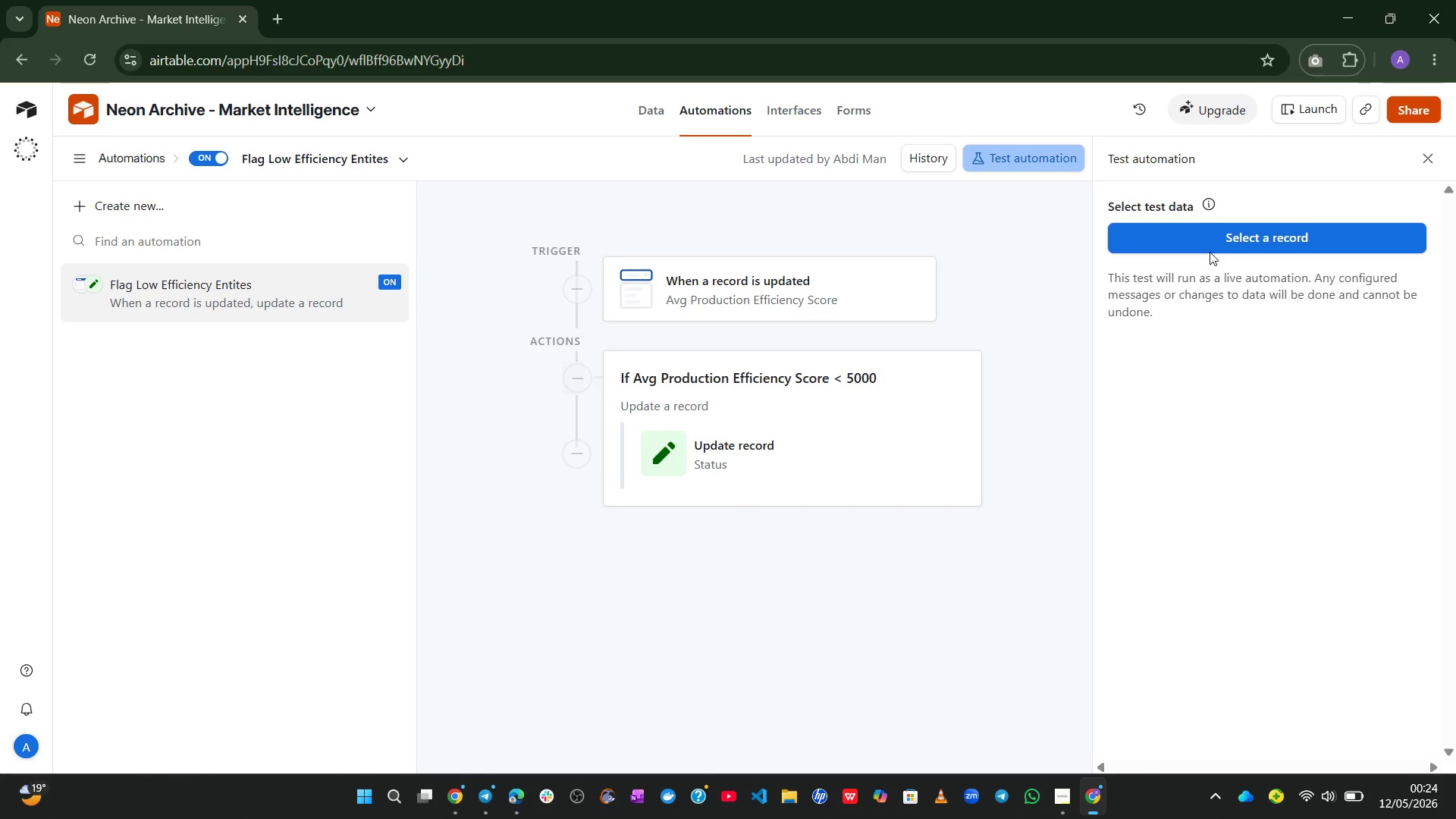 
left_click([1203, 241])
 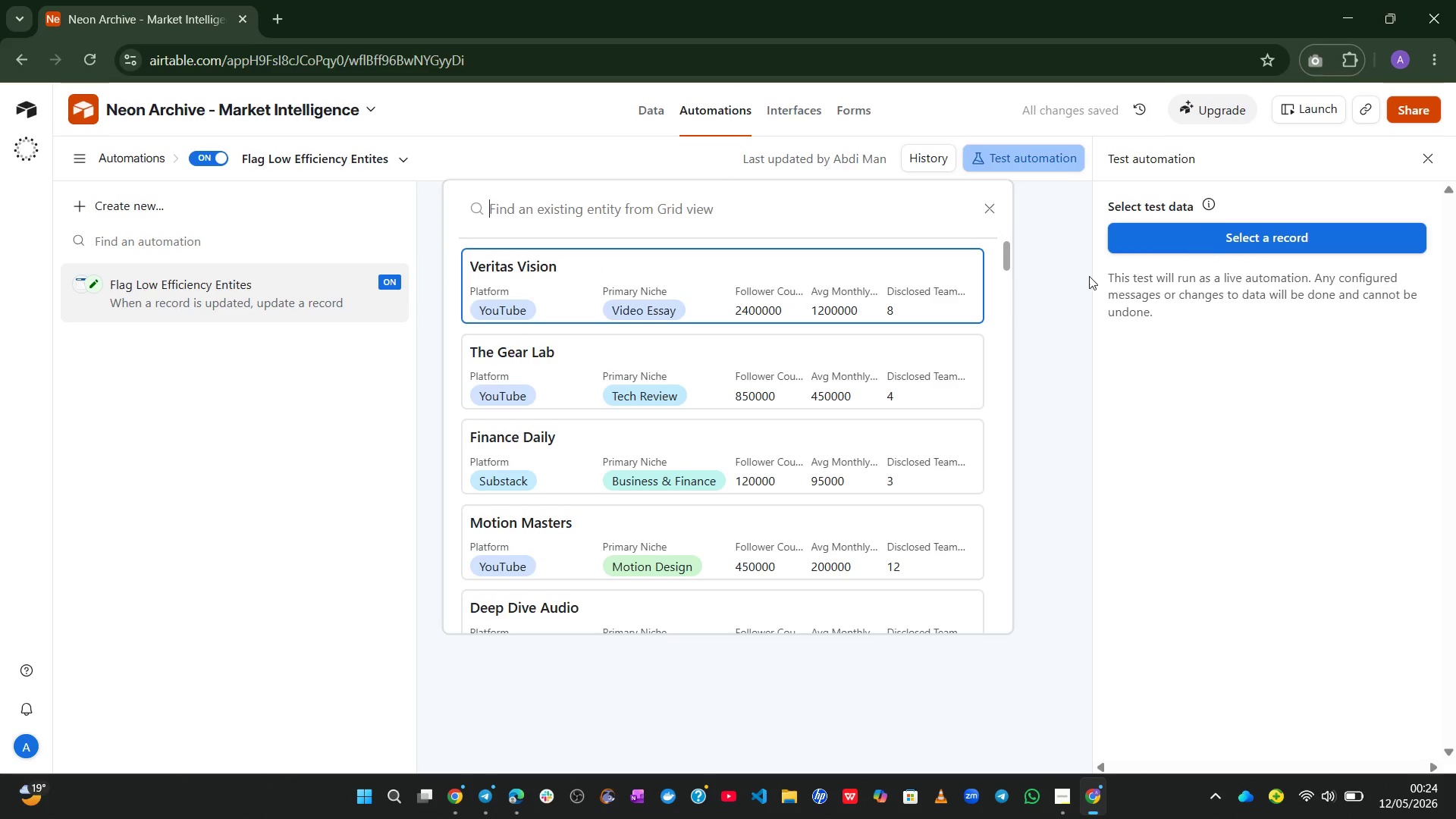 
left_click([734, 381])
 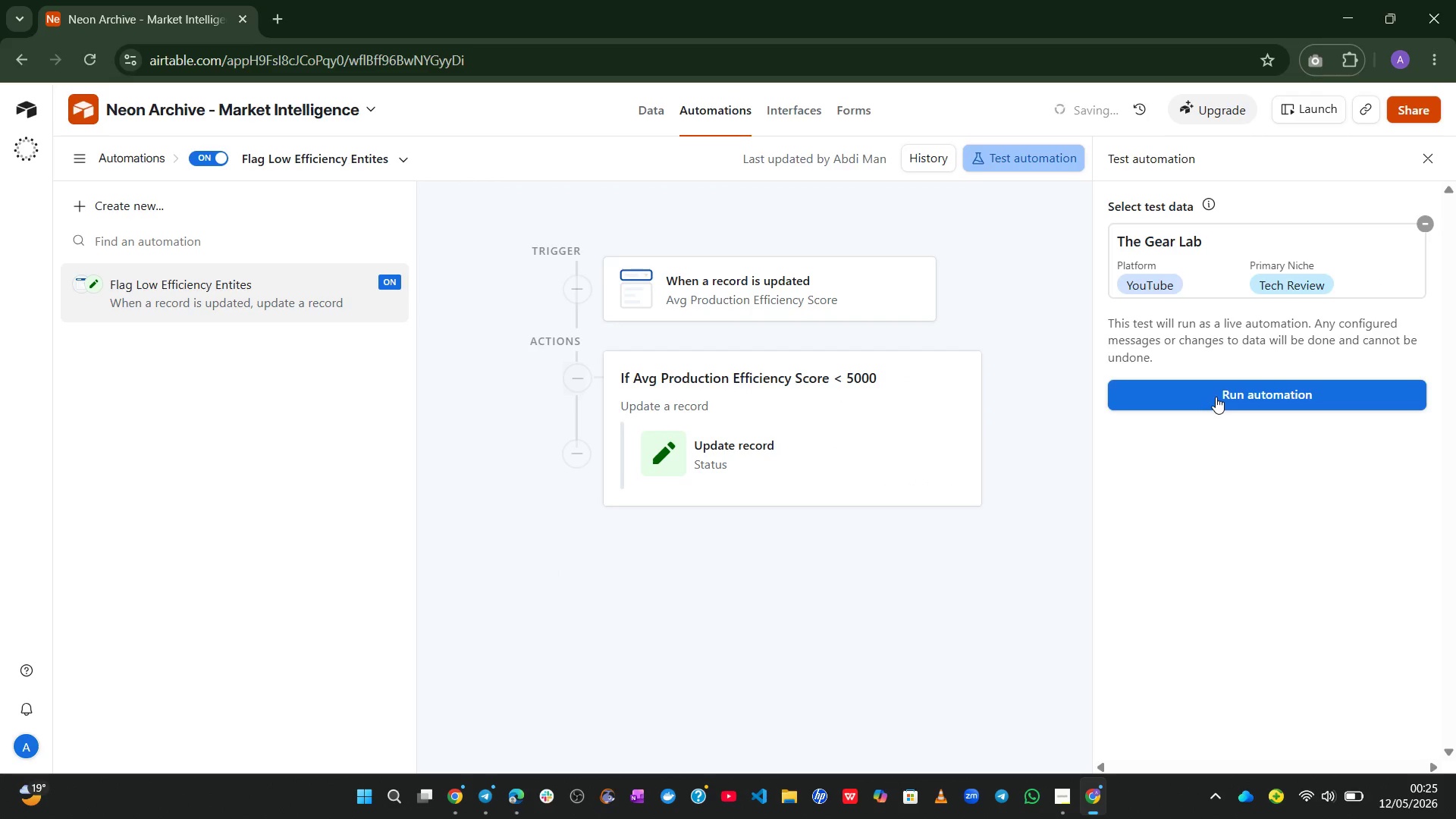 
left_click([1181, 406])
 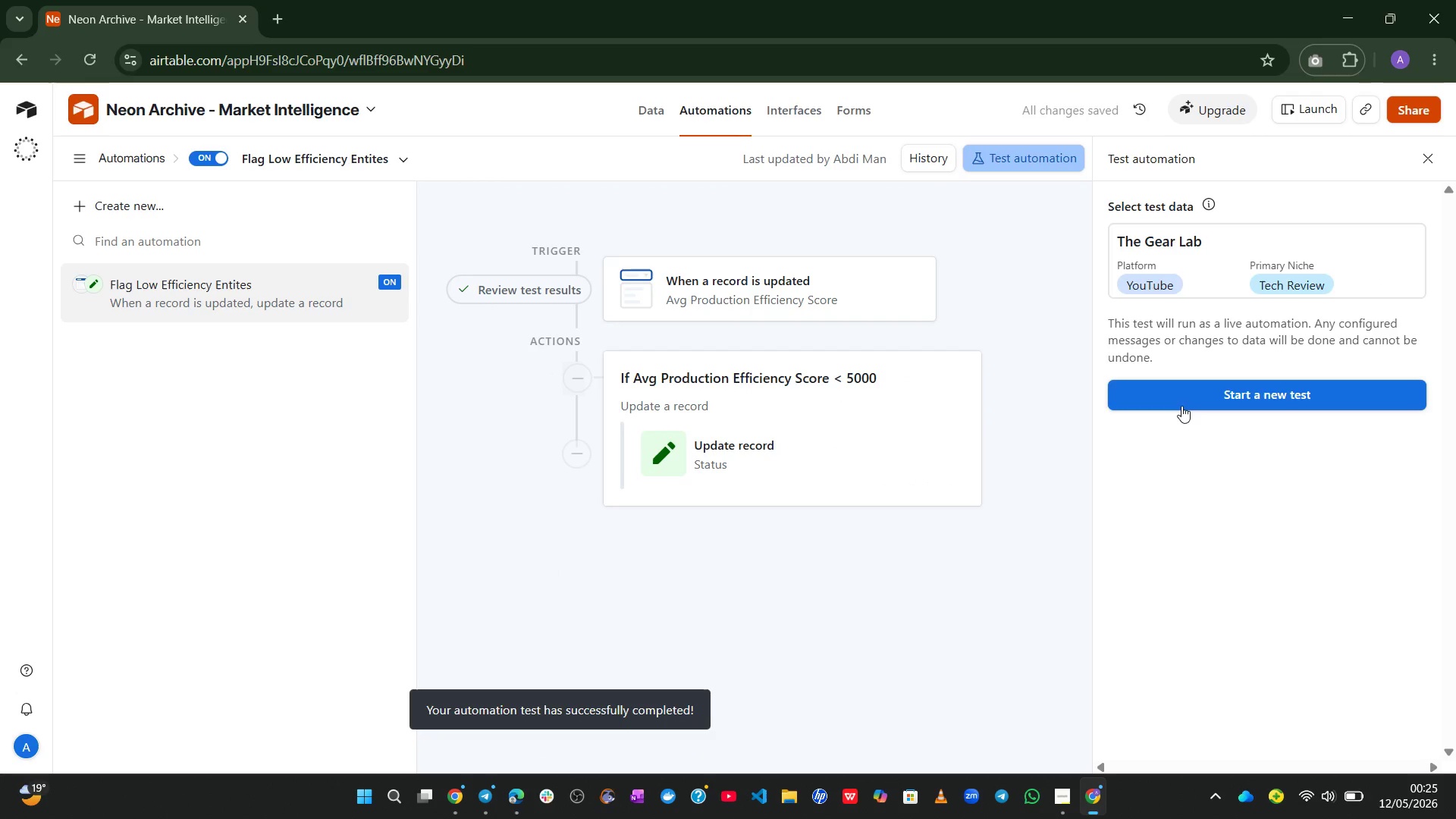 
left_click([984, 491])
 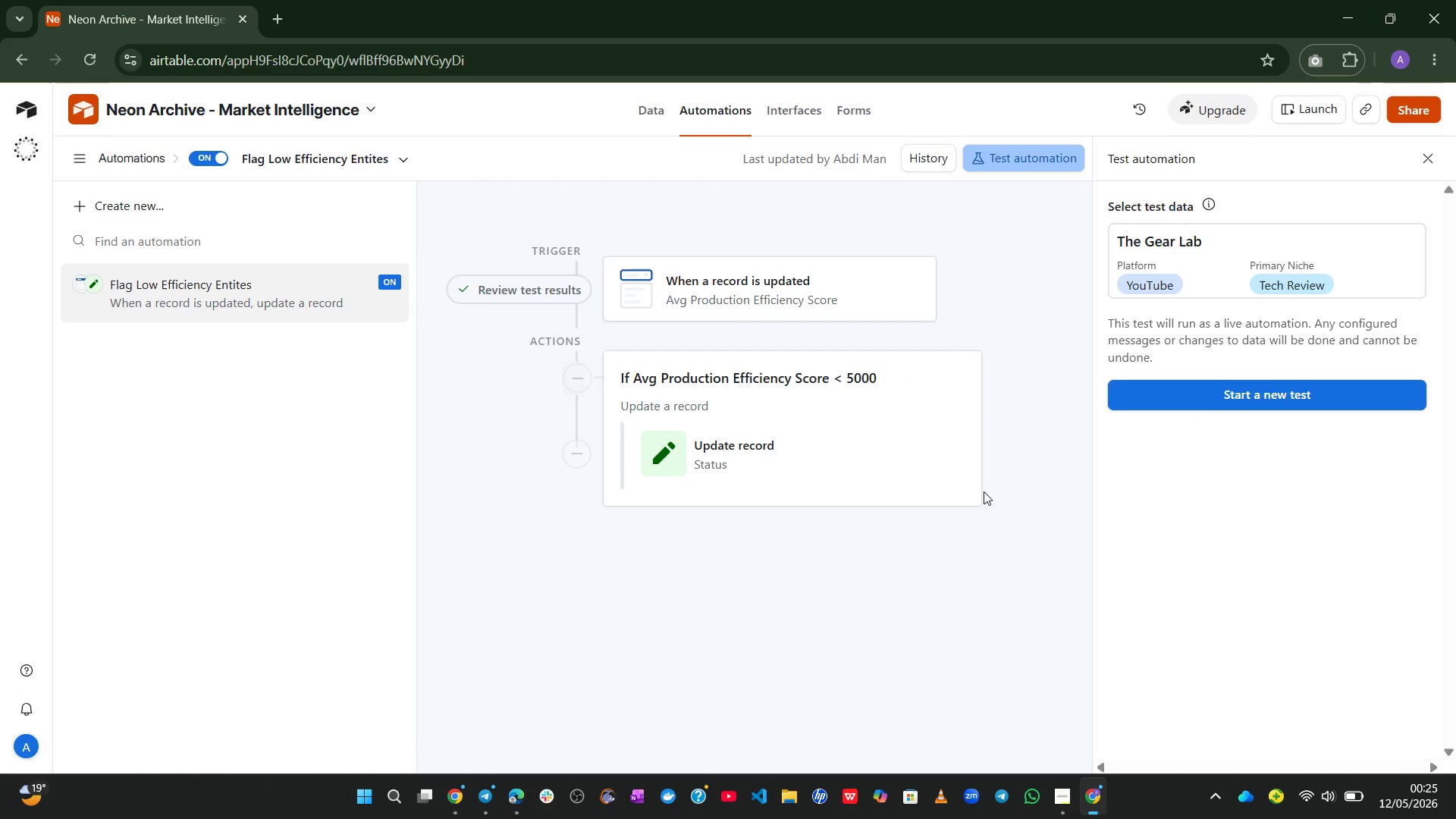 
wait(24.5)
 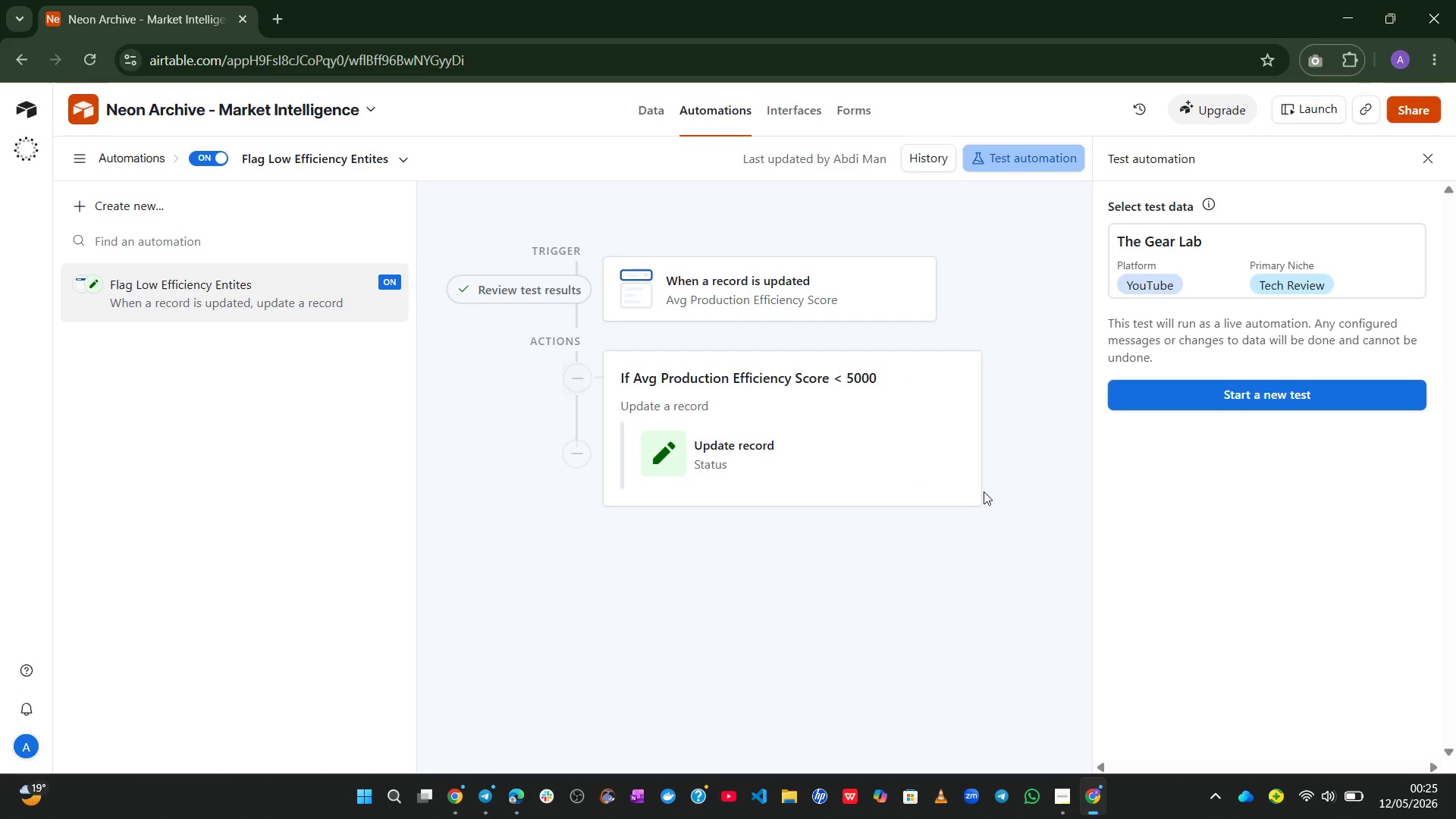 
left_click([1053, 785])